 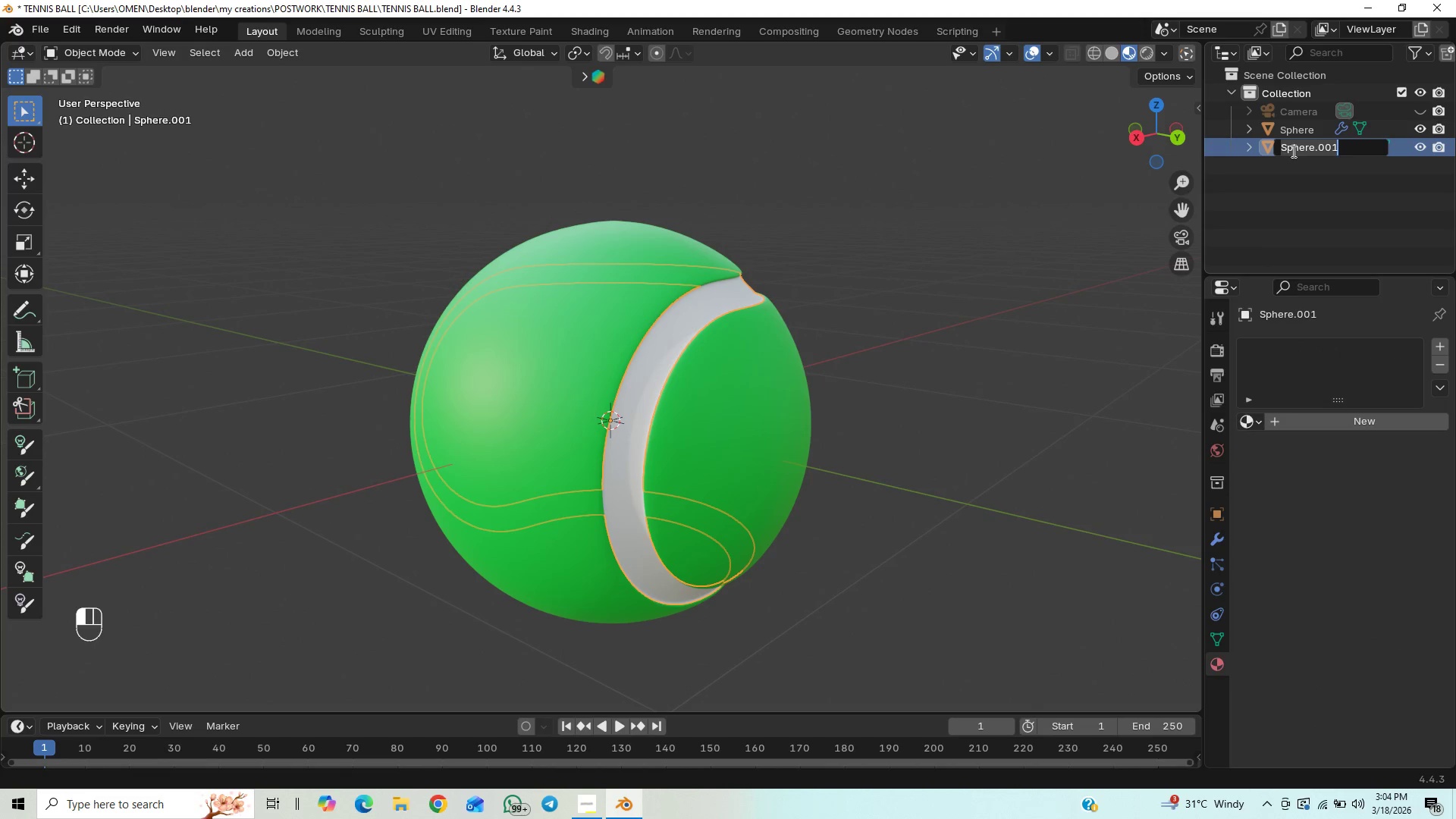 
type(S-CURVE)
 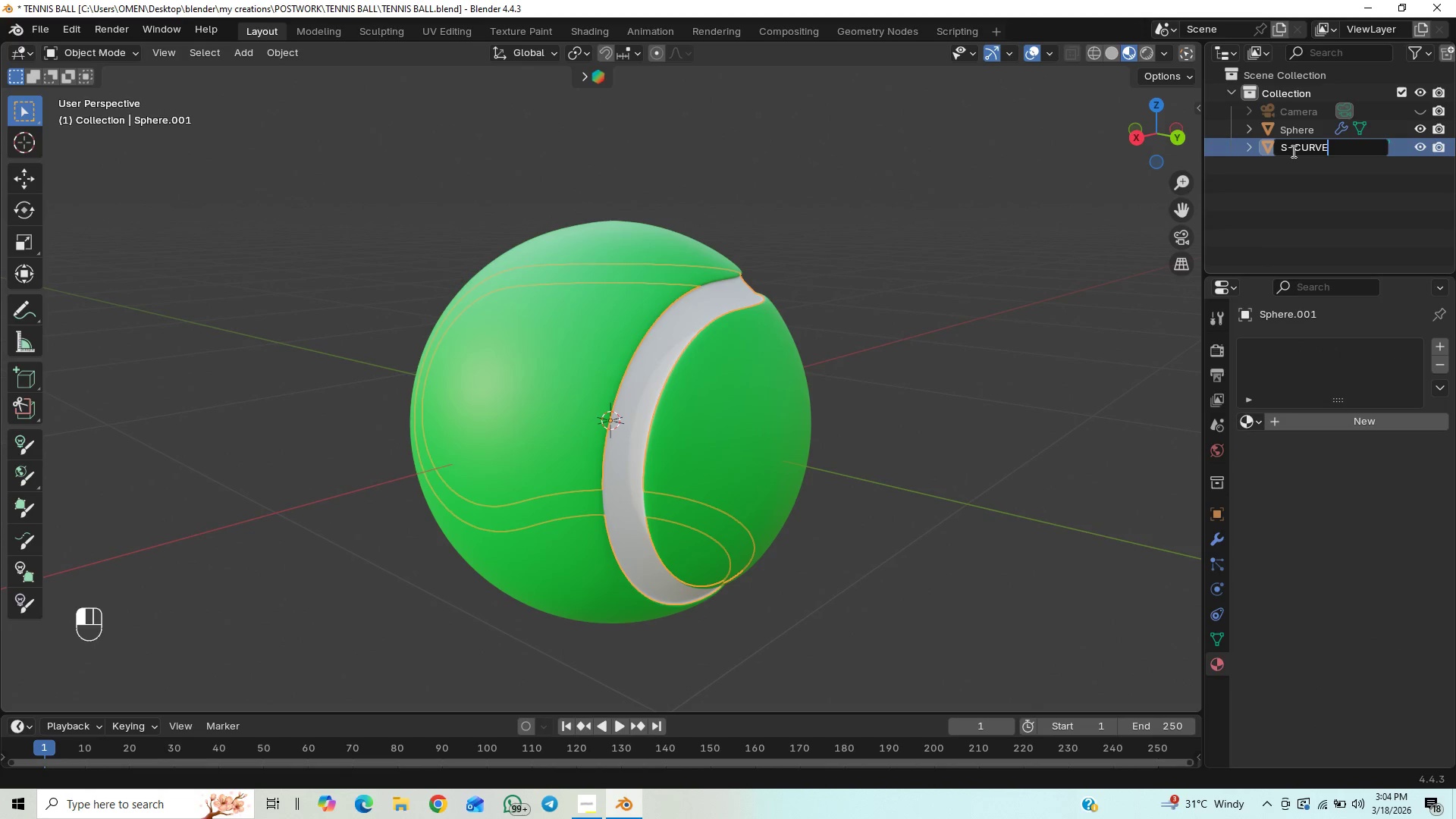 
key(Enter)
 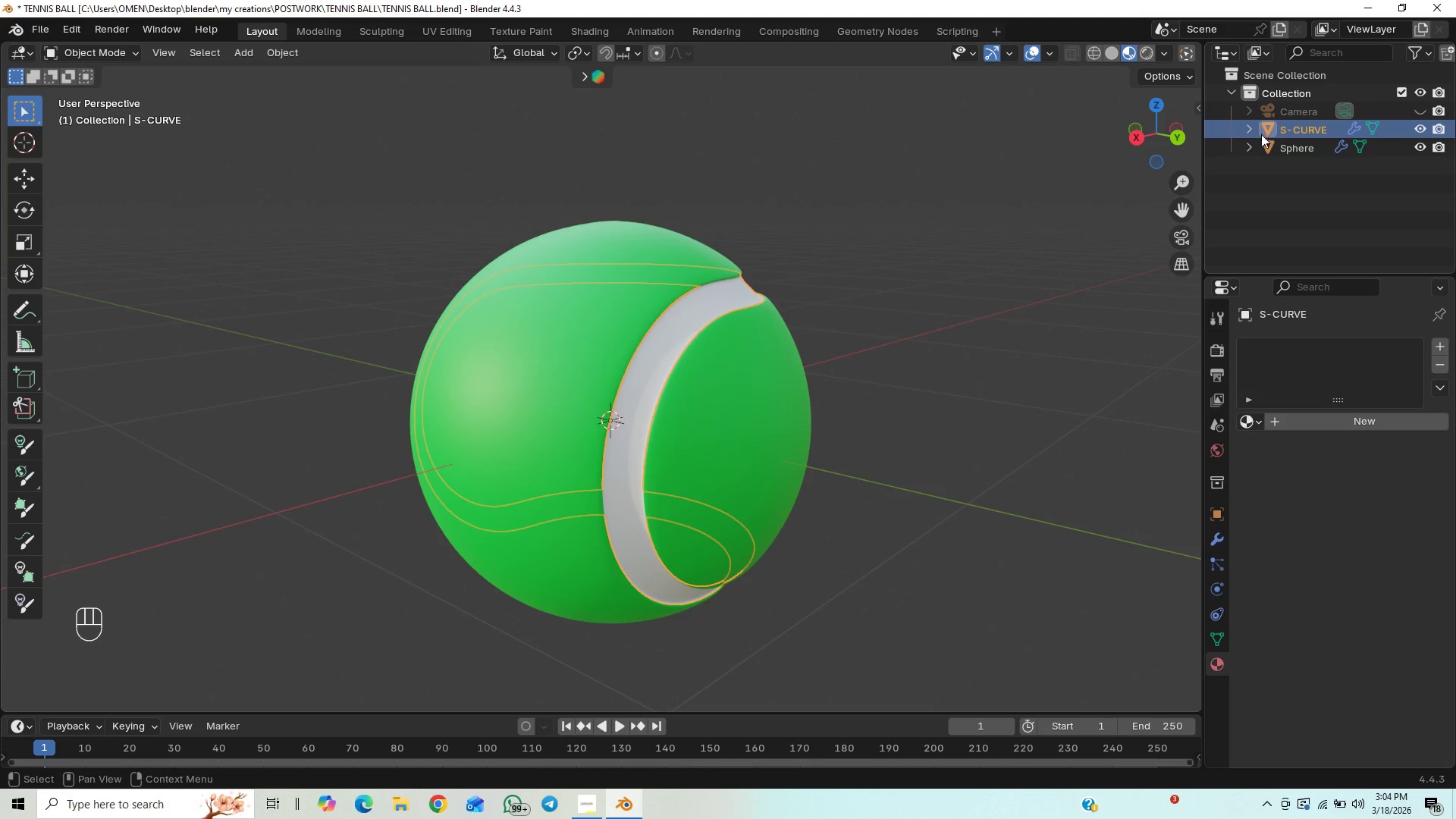 
left_click([586, 309])
 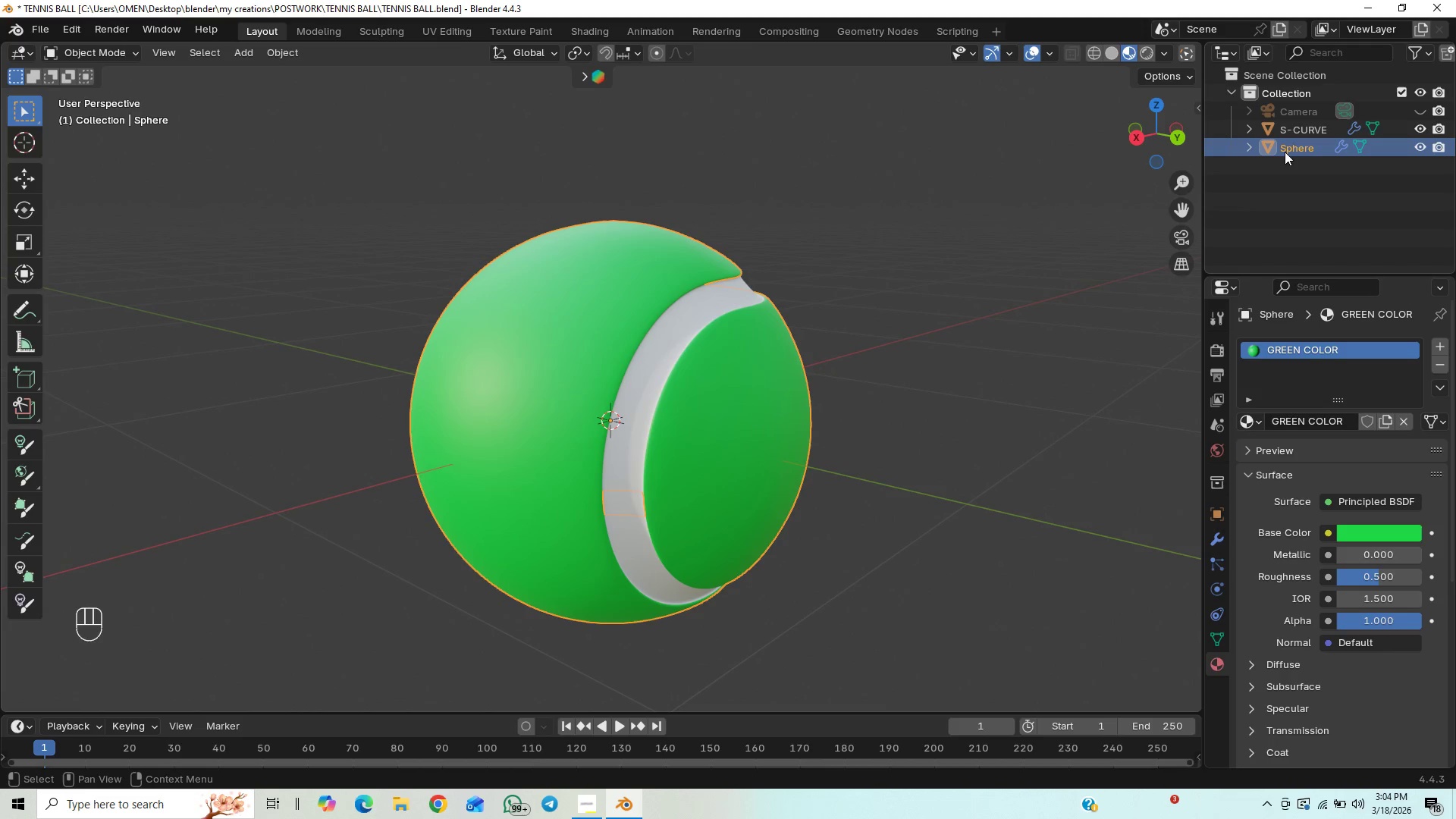 
double_click([1285, 151])
 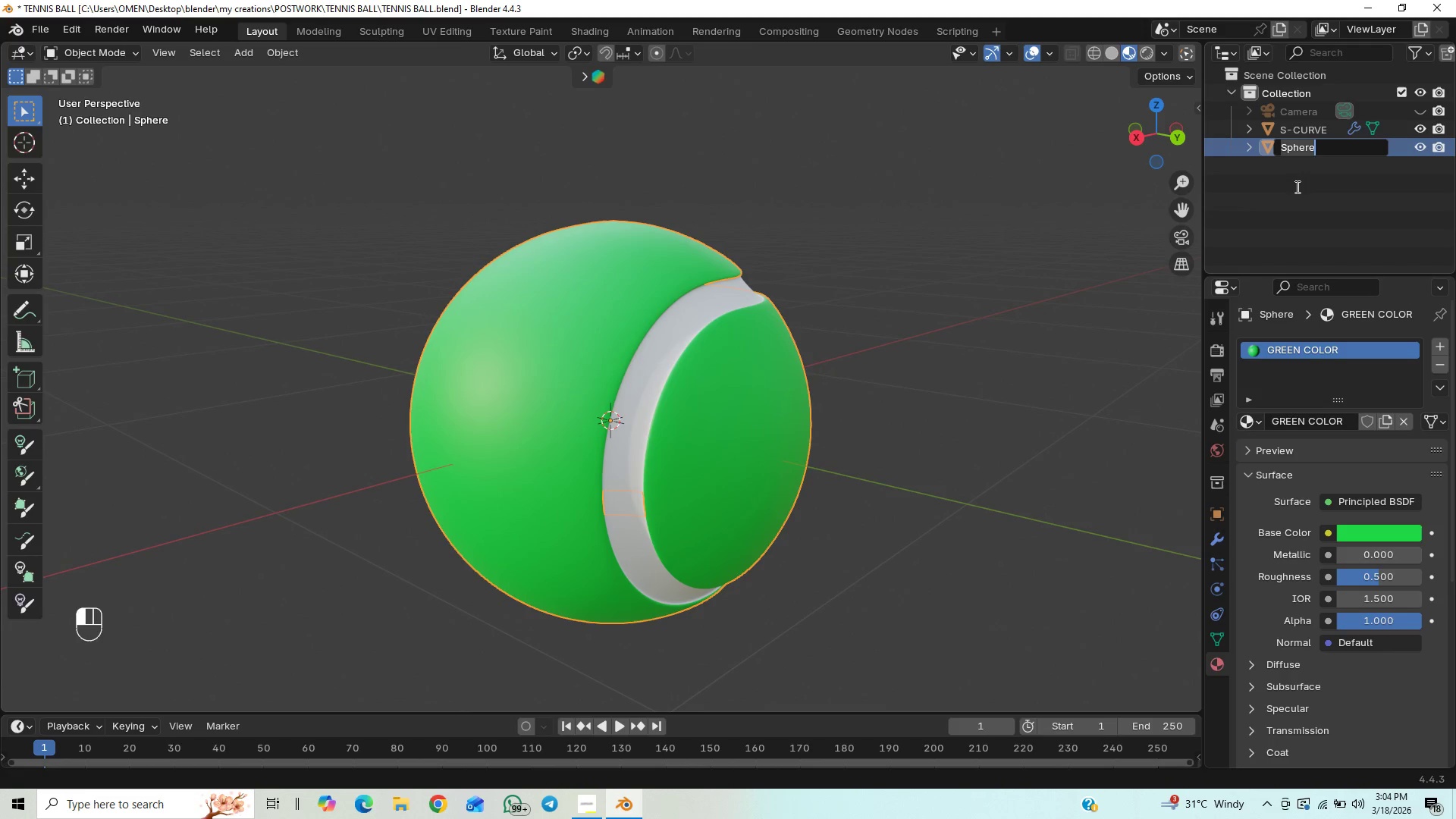 
type(TENNIS BALL)
 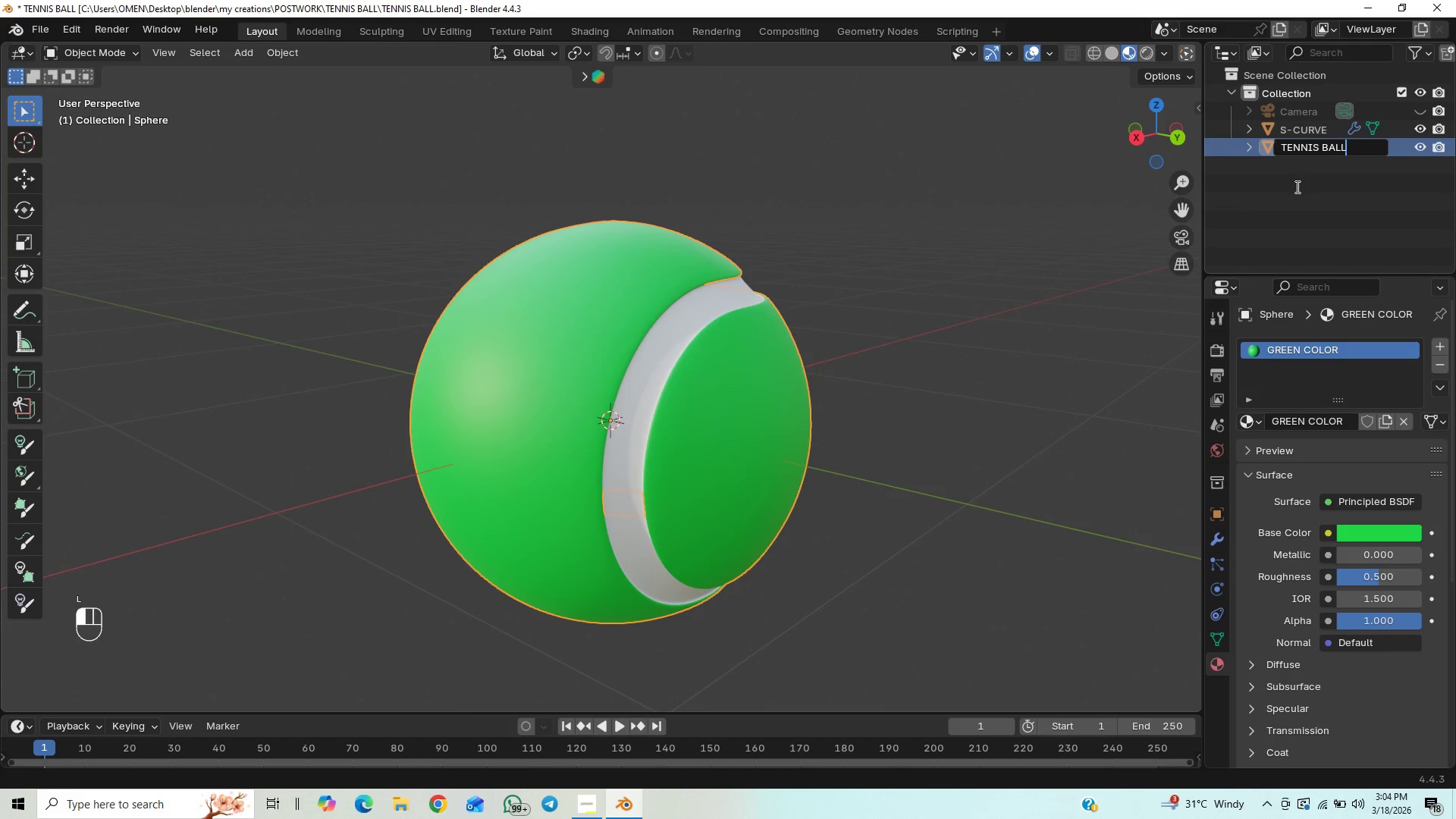 
key(Enter)
 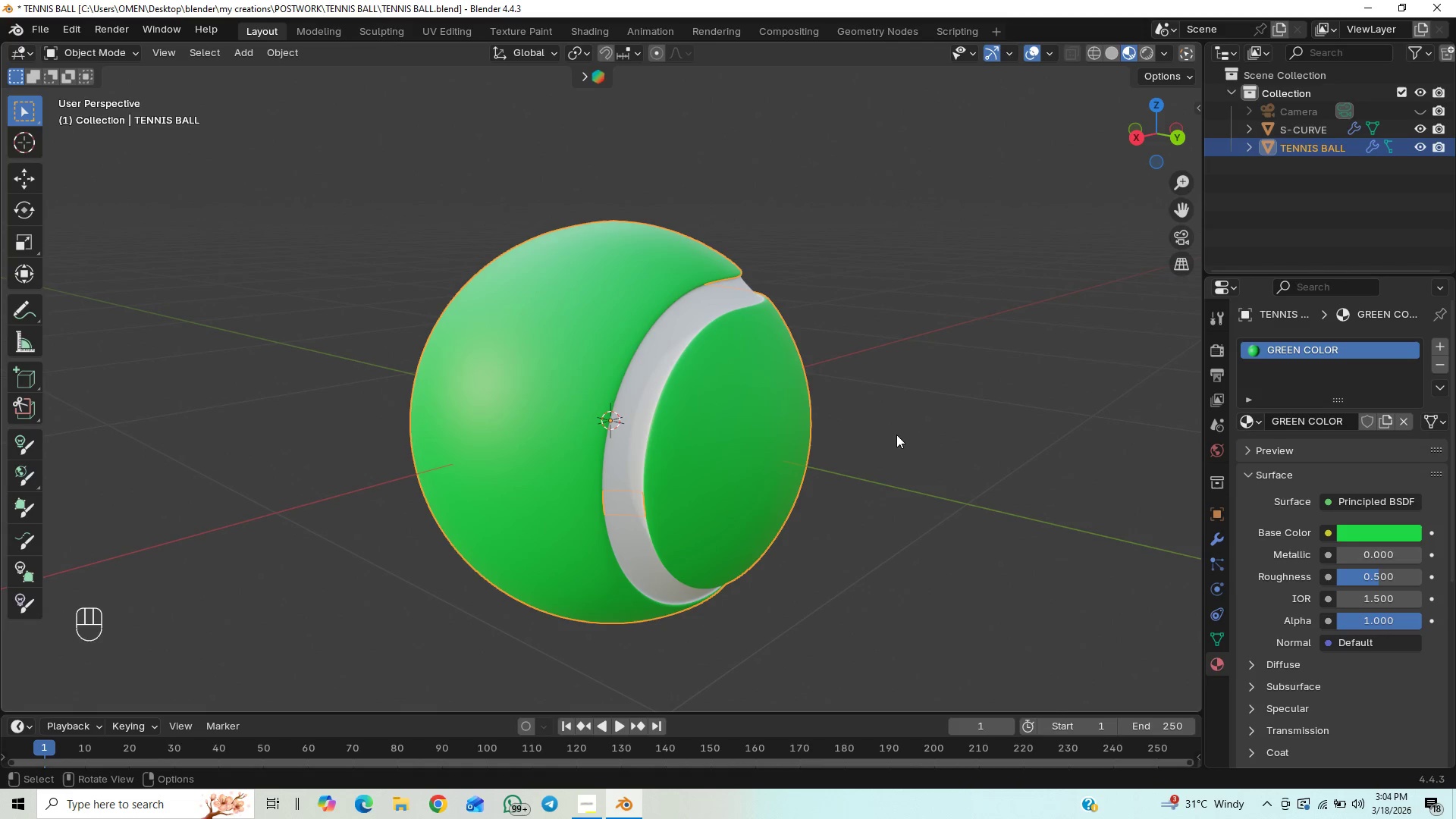 
key(Control+ControlLeft)
 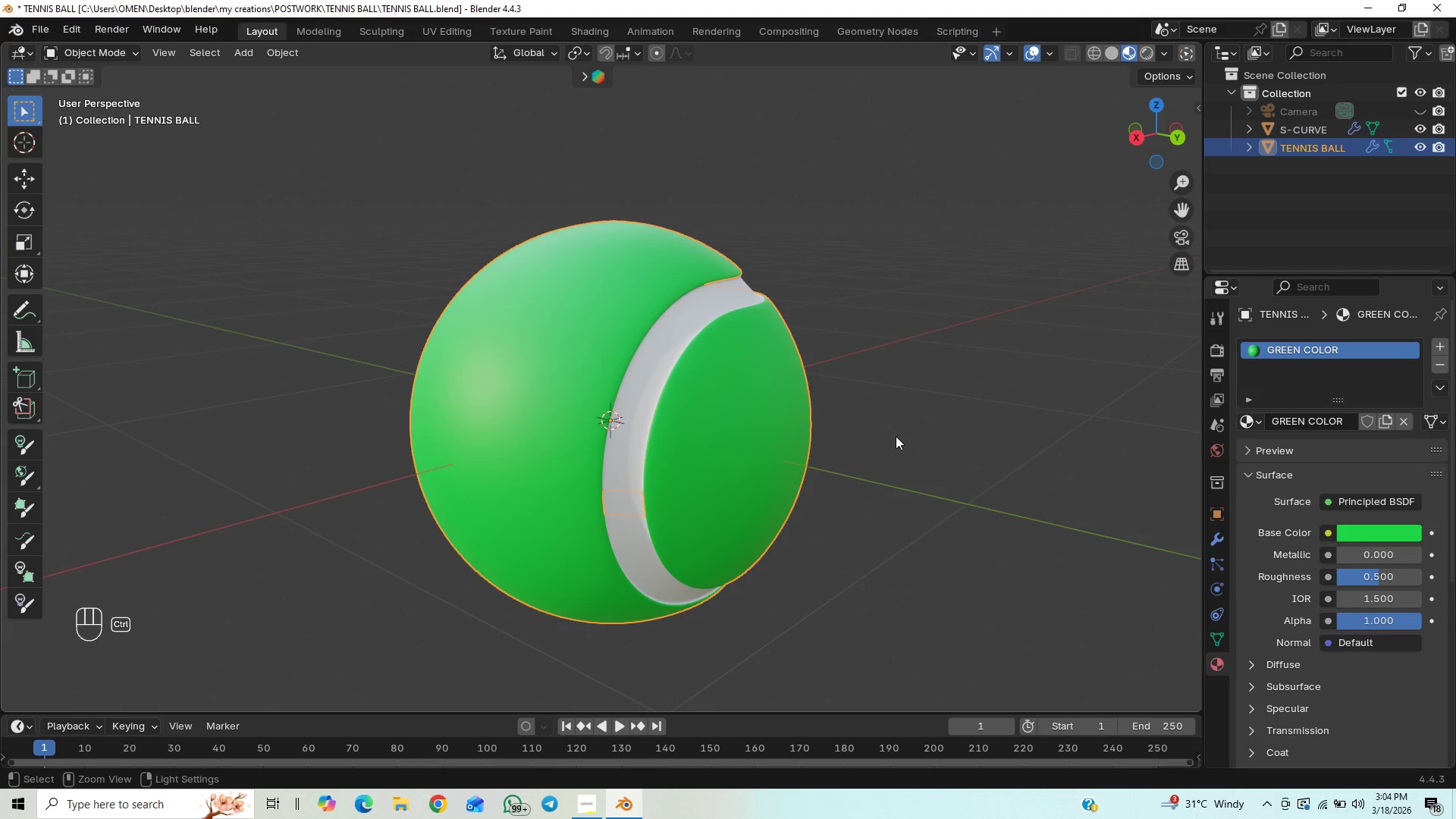 
key(Control+S)
 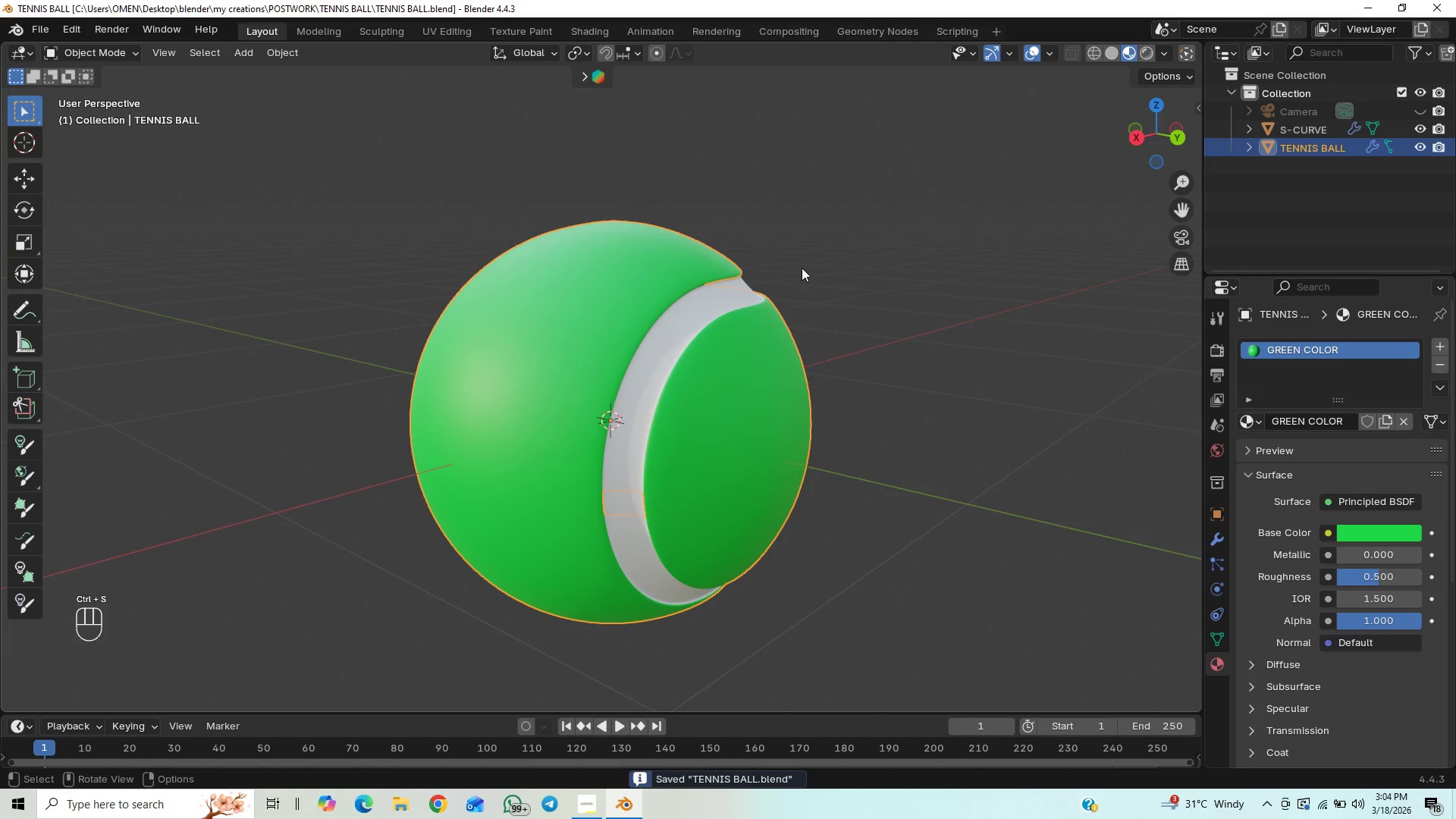 
left_click_drag(start_coordinate=[889, 296], to_coordinate=[888, 300])
 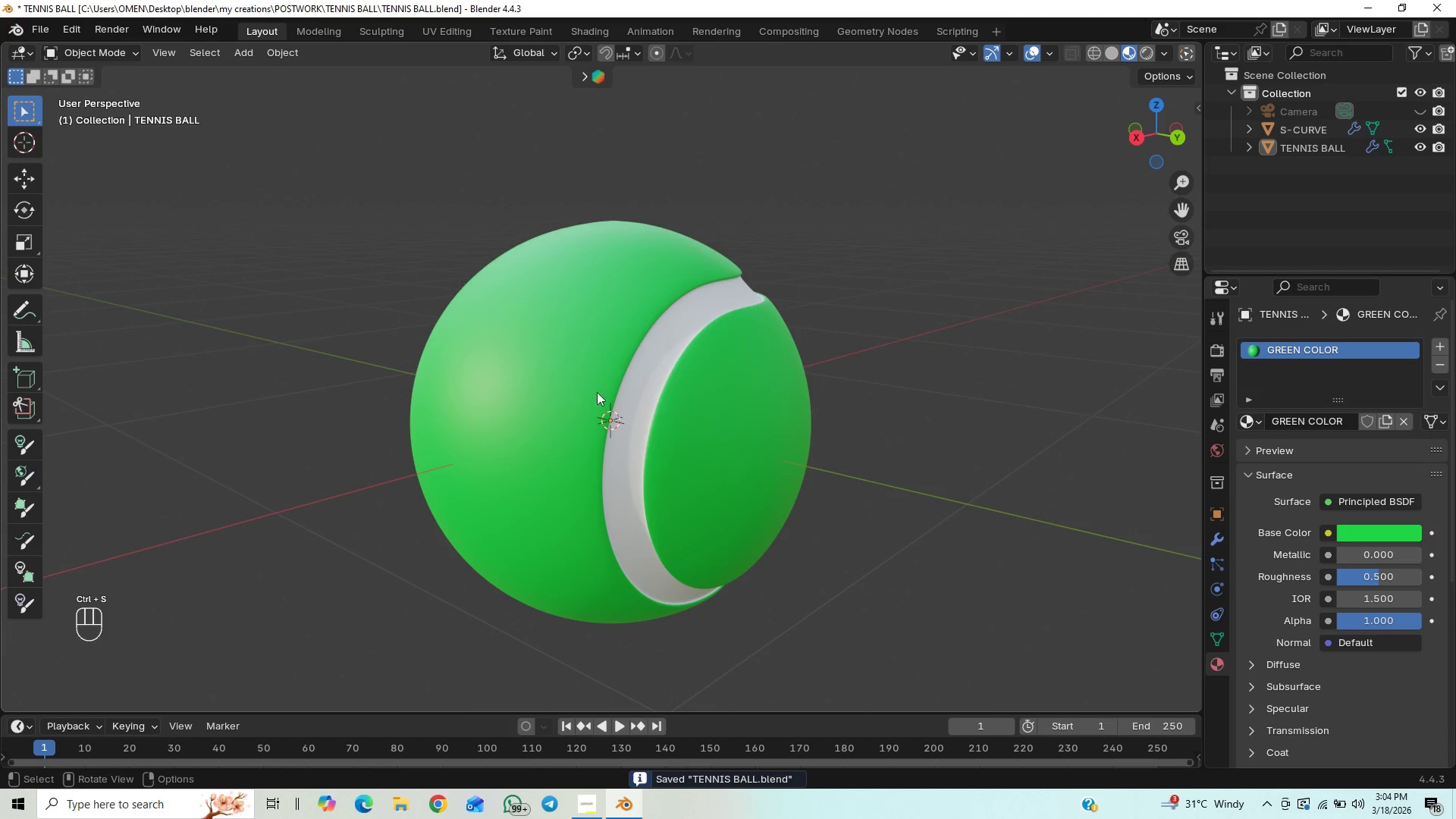 
left_click([578, 378])
 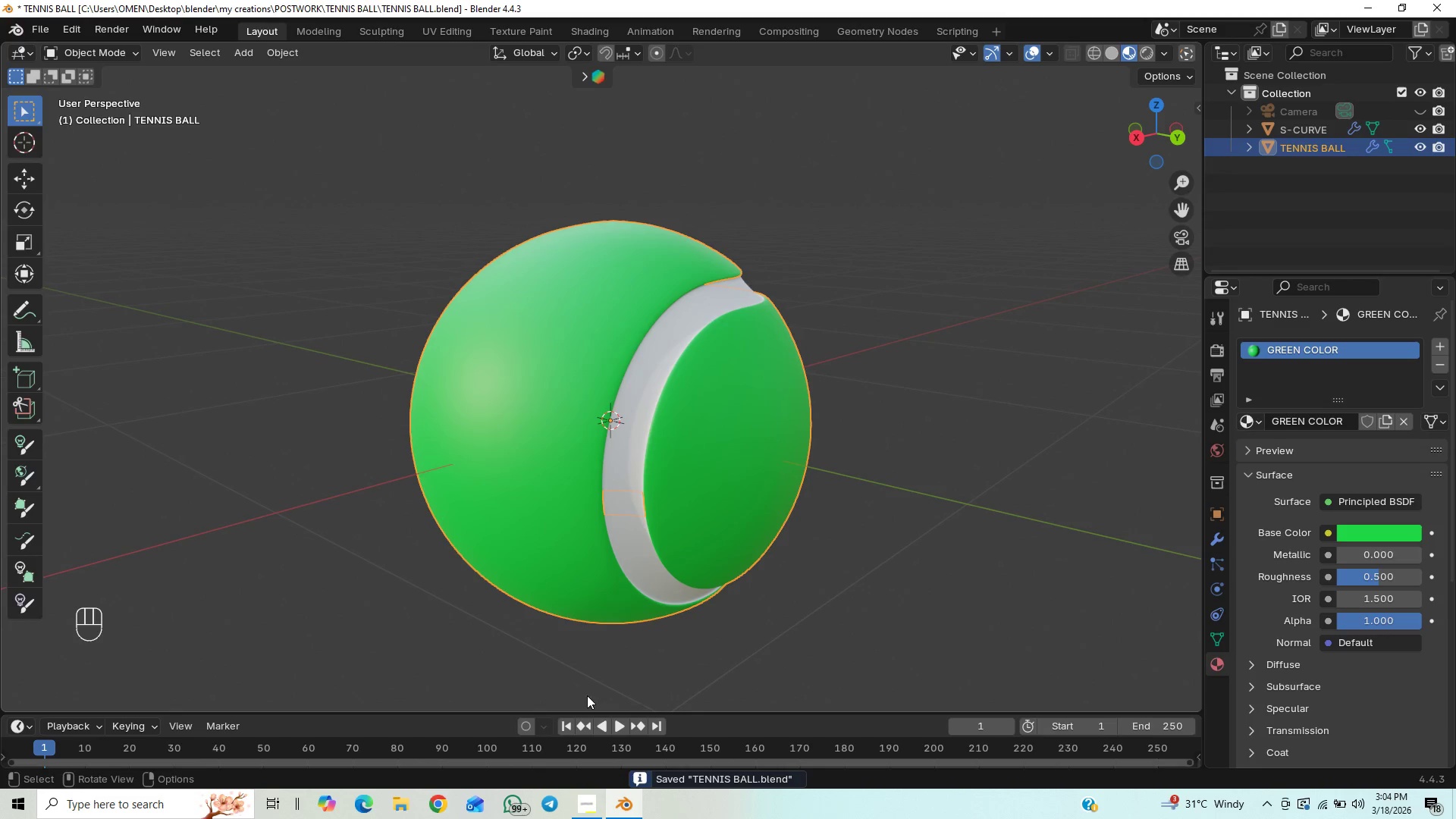 
scroll: coordinate [783, 500], scroll_direction: up, amount: 13.0
 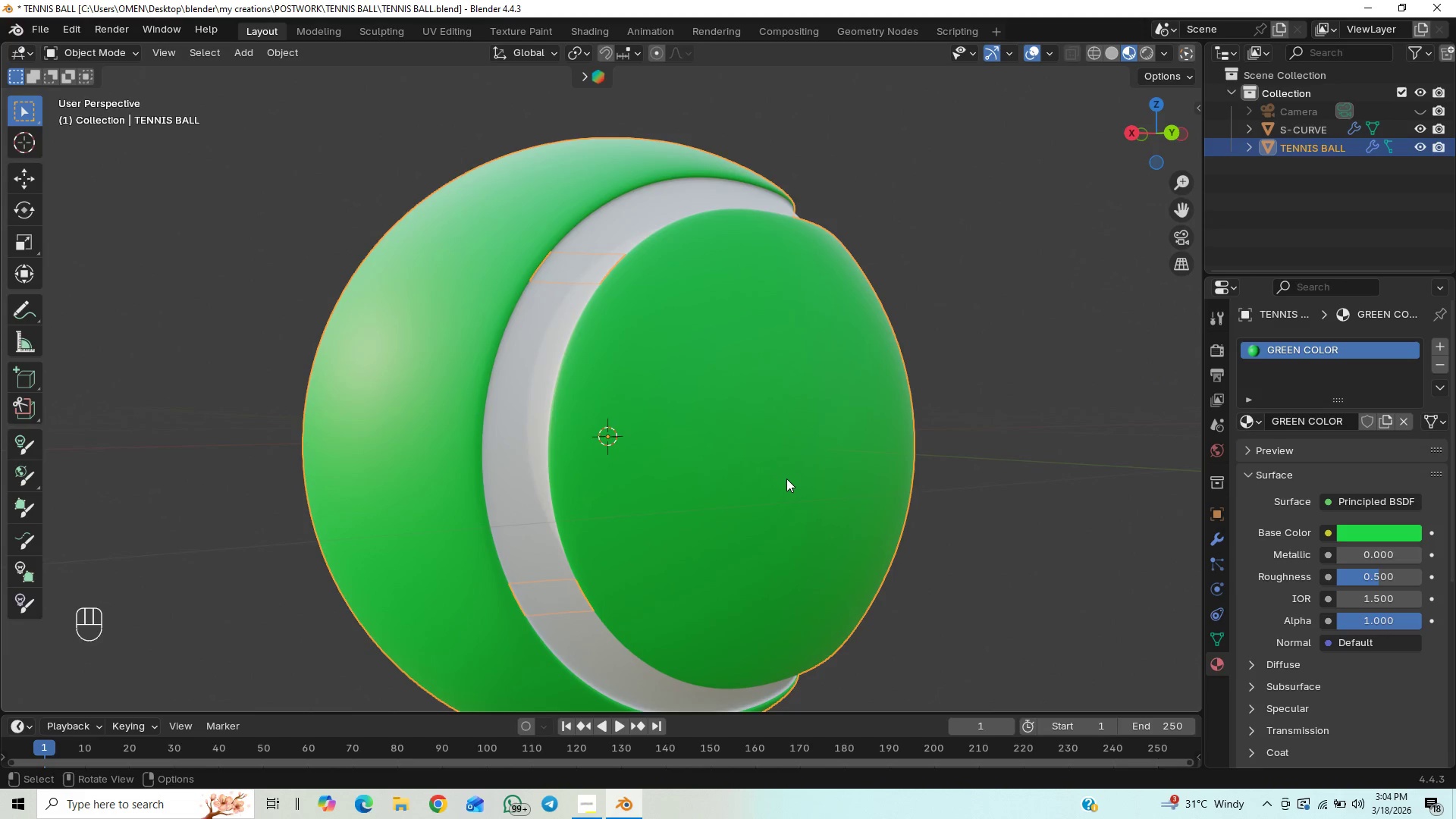 
key(G)
 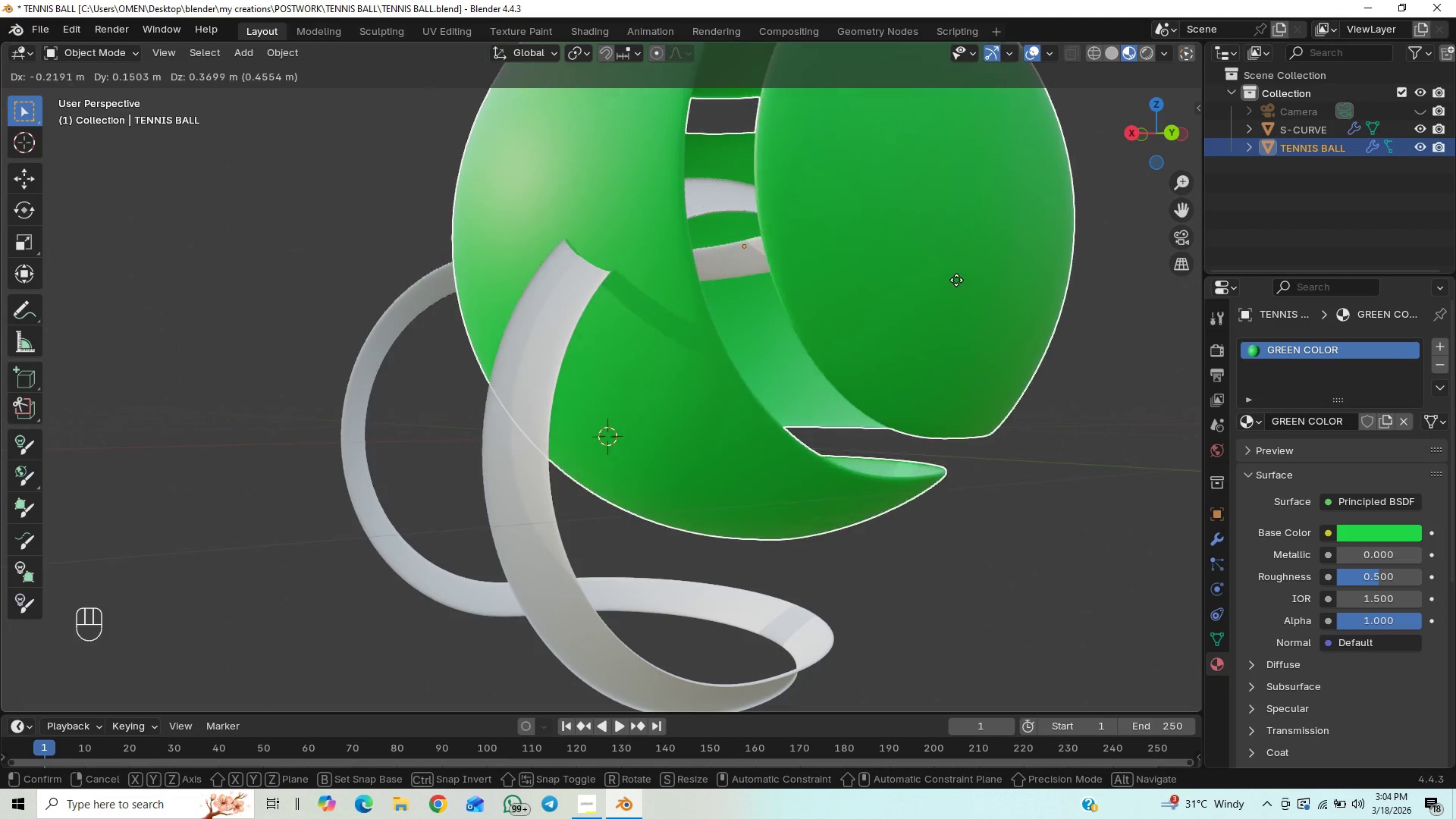 
key(Control+S)
 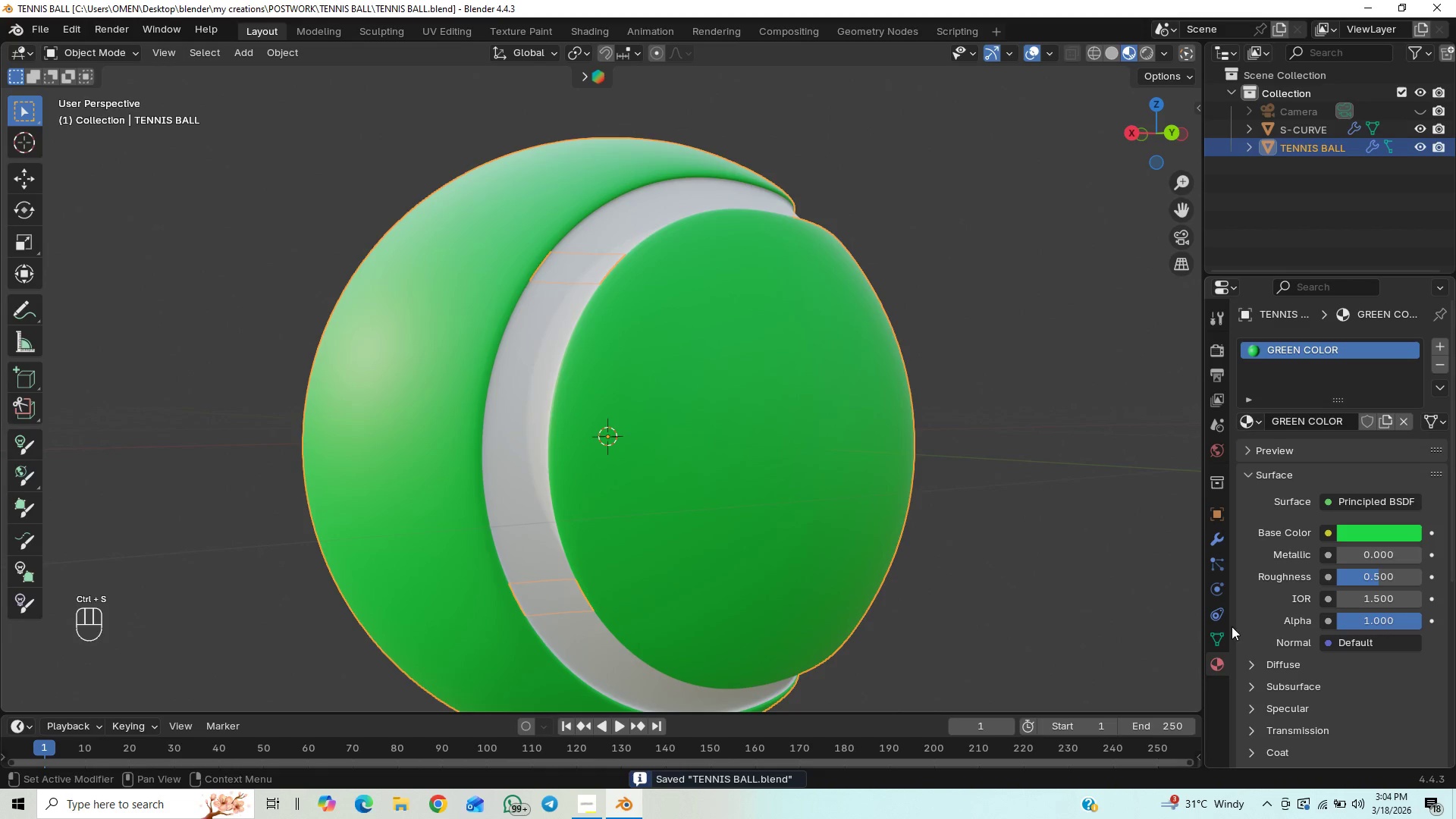 
left_click([1220, 558])
 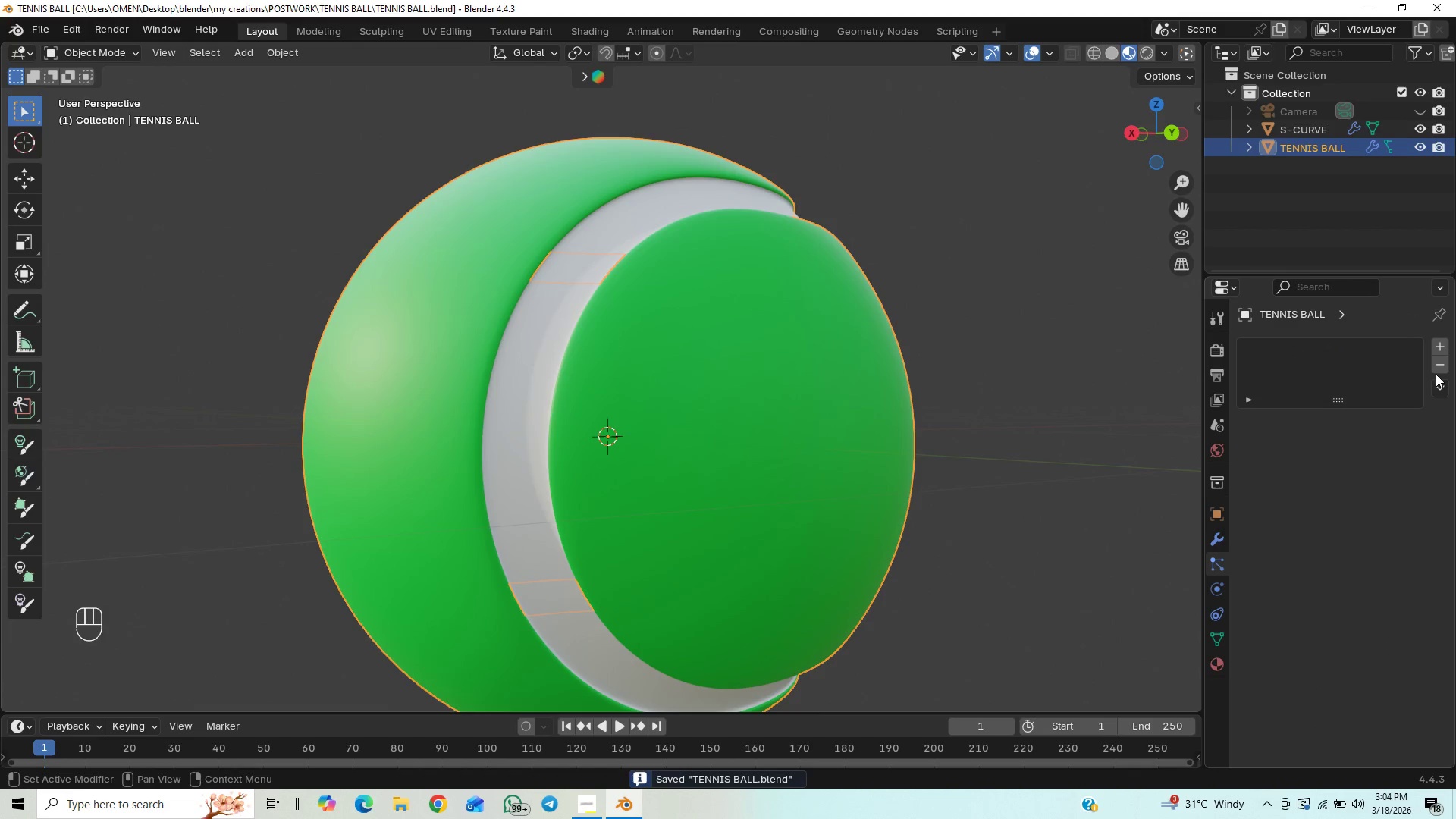 
left_click([1436, 350])
 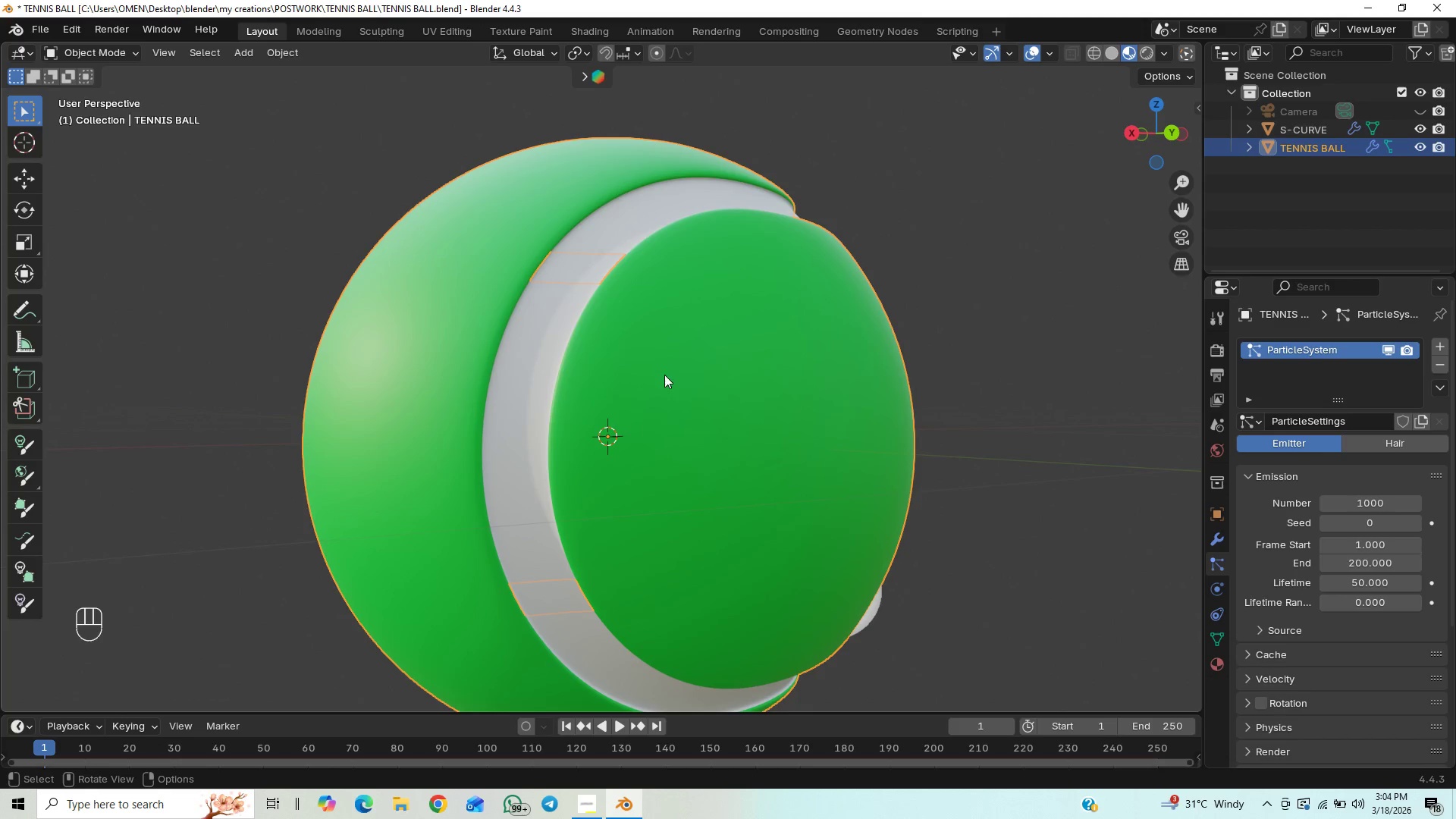 
scroll: coordinate [717, 353], scroll_direction: down, amount: 2.0
 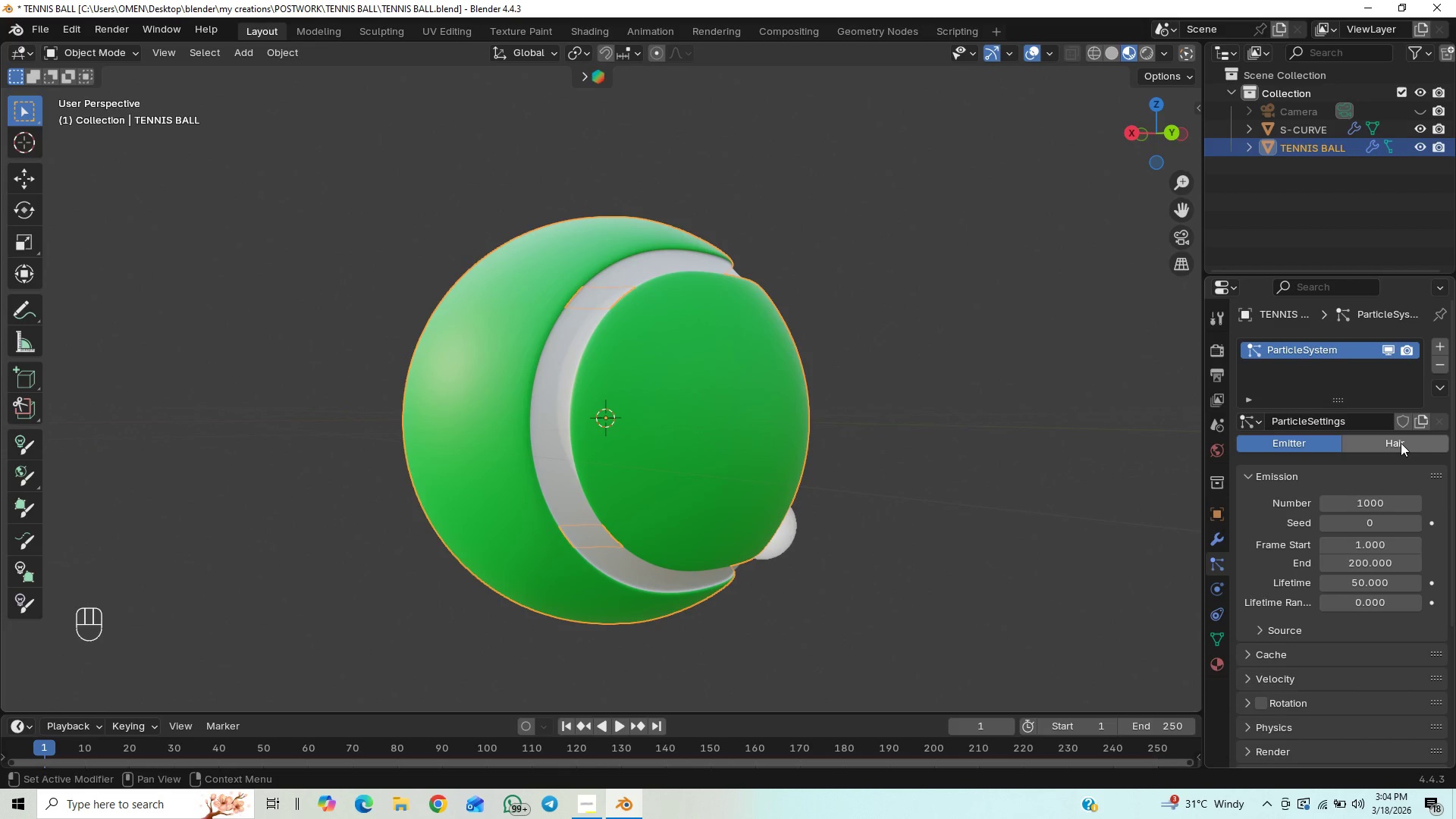 
left_click([1396, 443])
 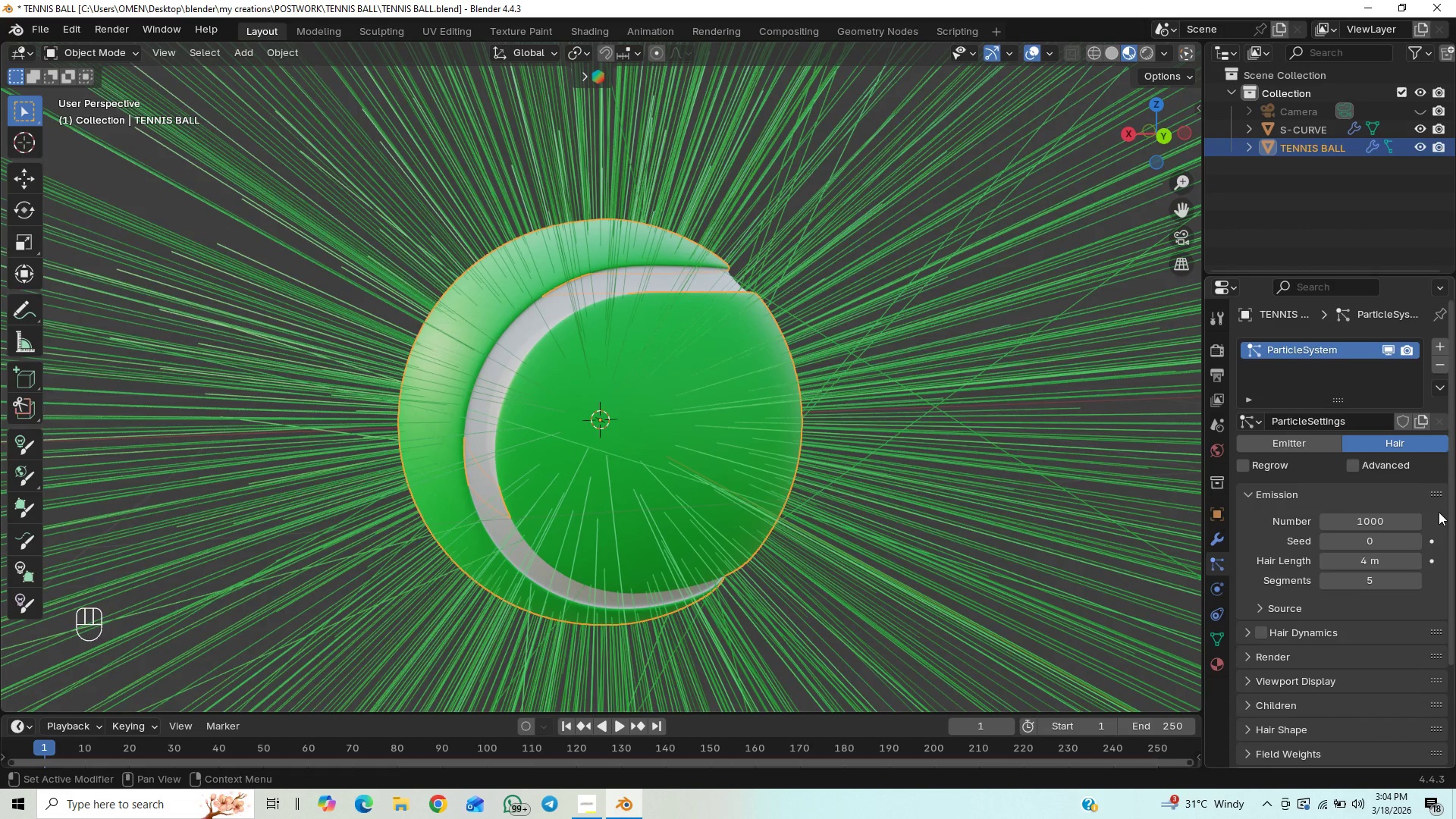 
left_click([1388, 526])
 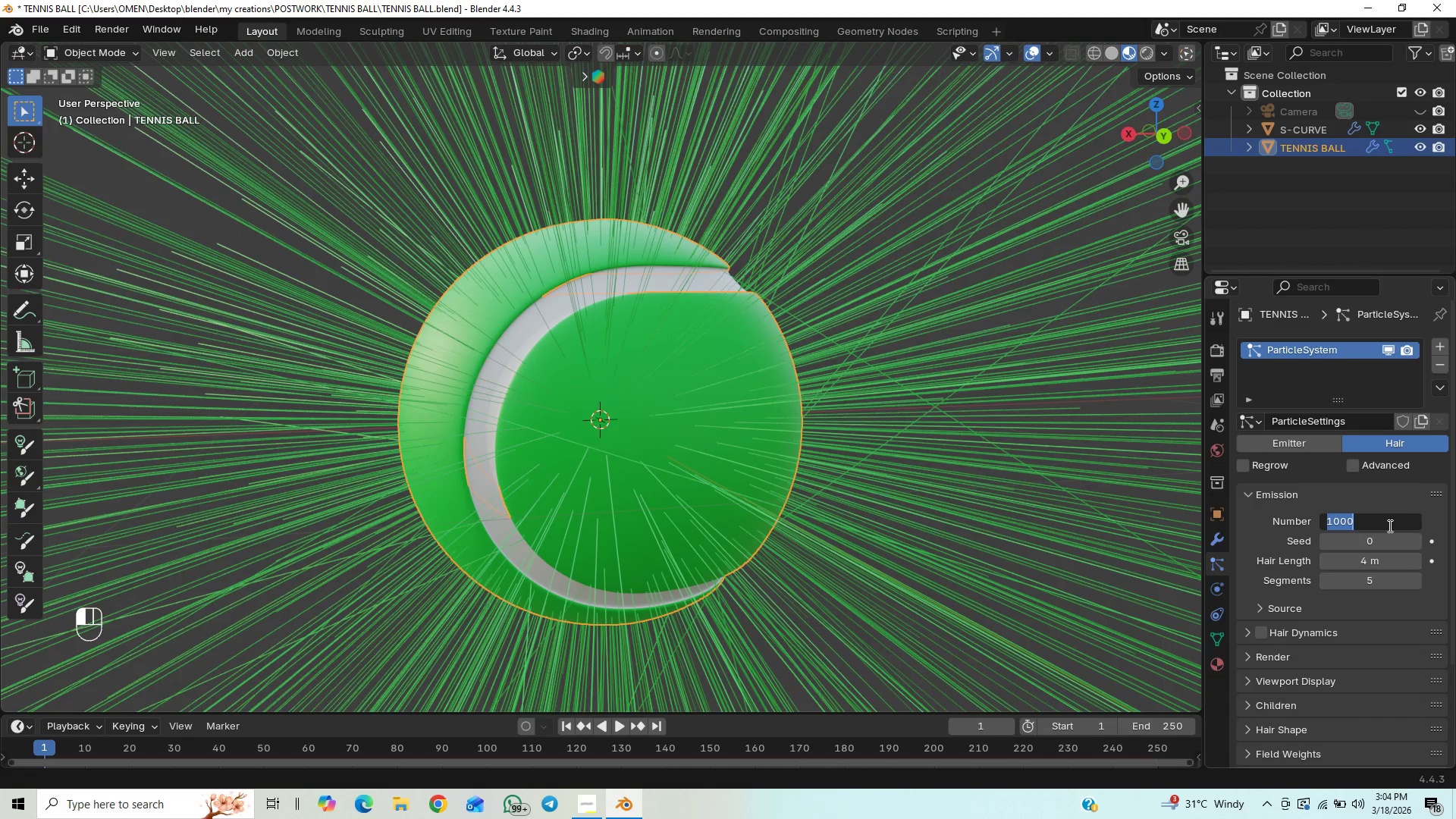 
type(5000)
key(Backspace)
key(Backspace)
key(Backspace)
key(Backspace)
type(30000)
 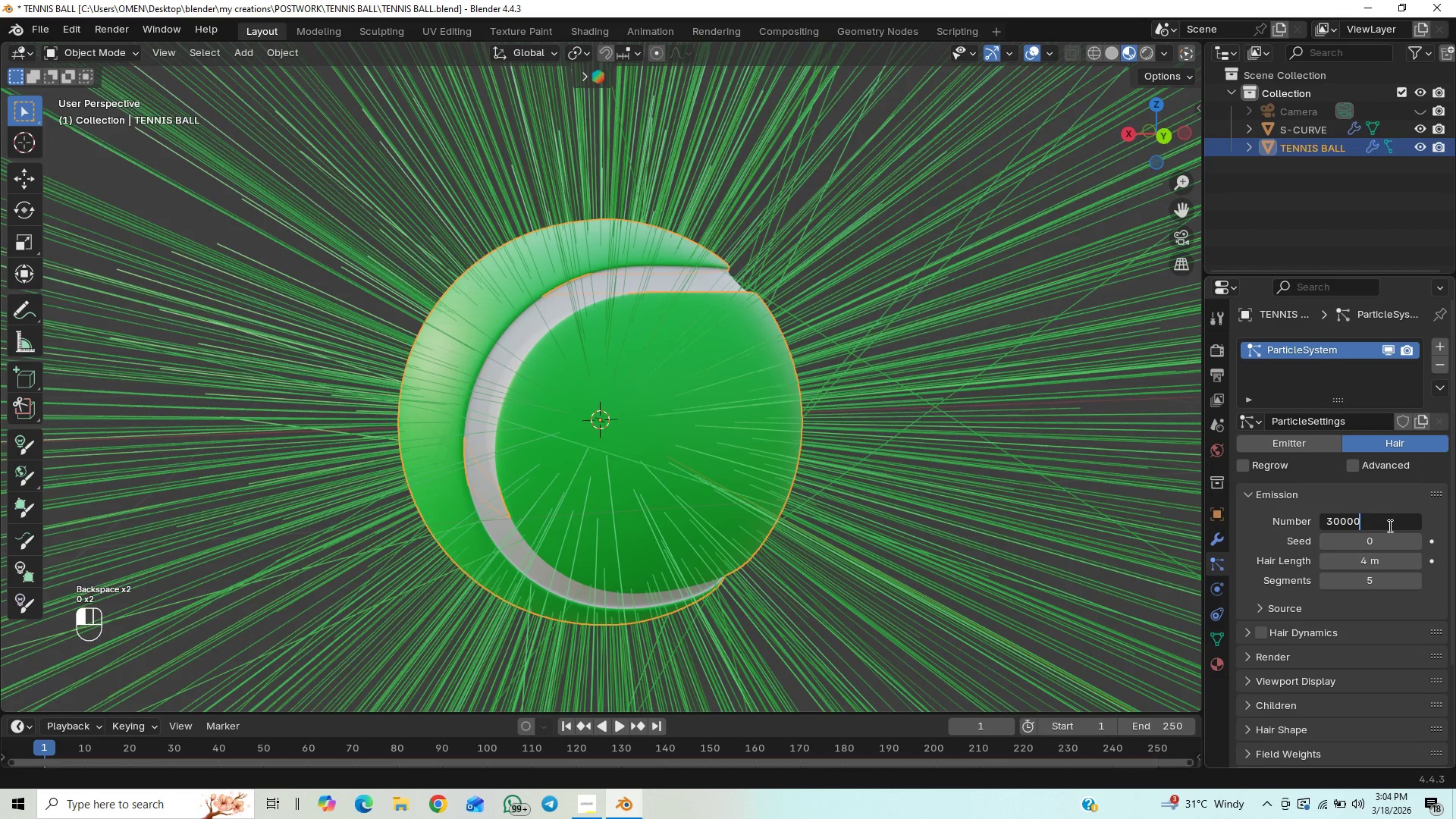 
key(Enter)
 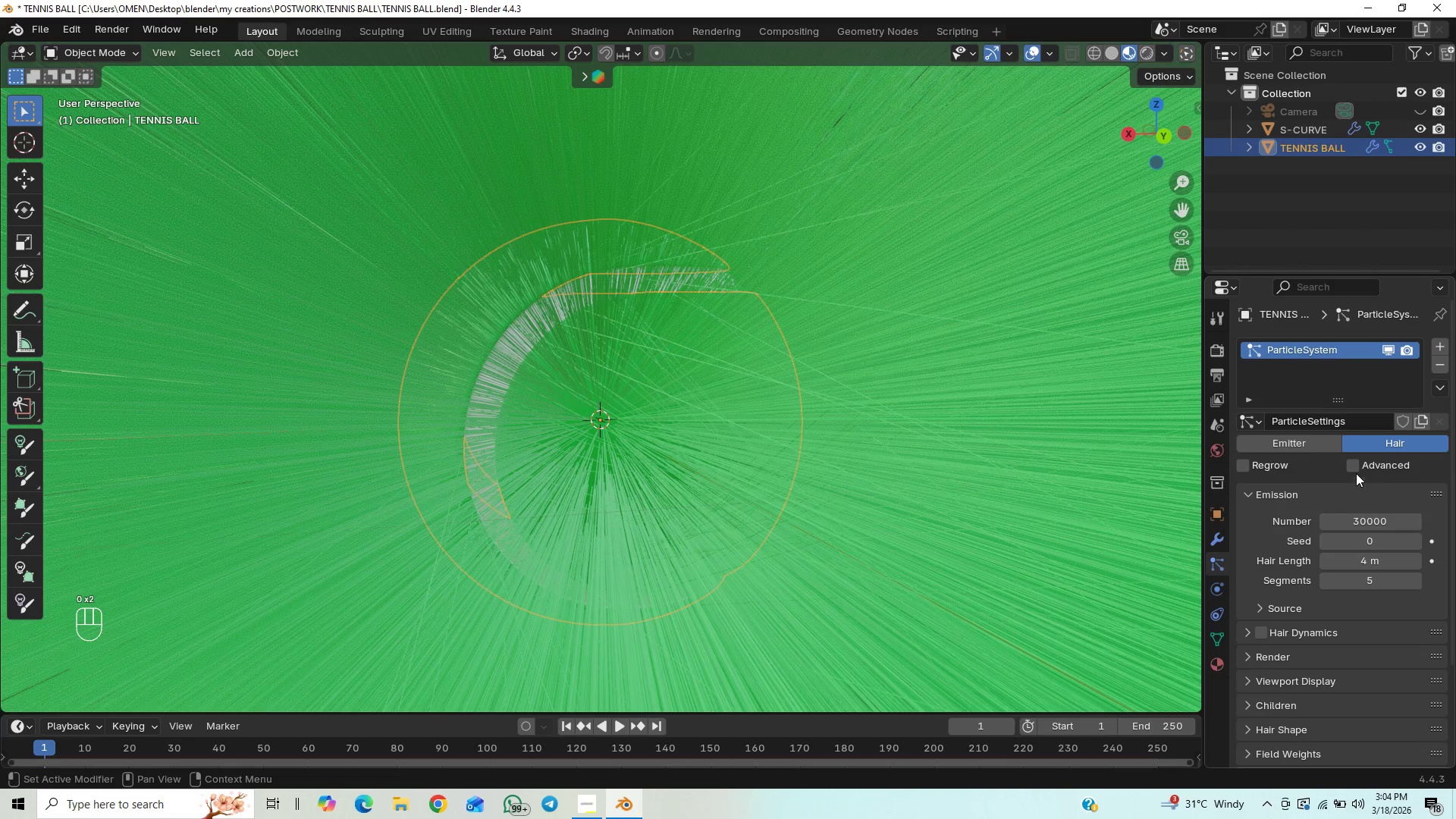 
left_click([1354, 463])
 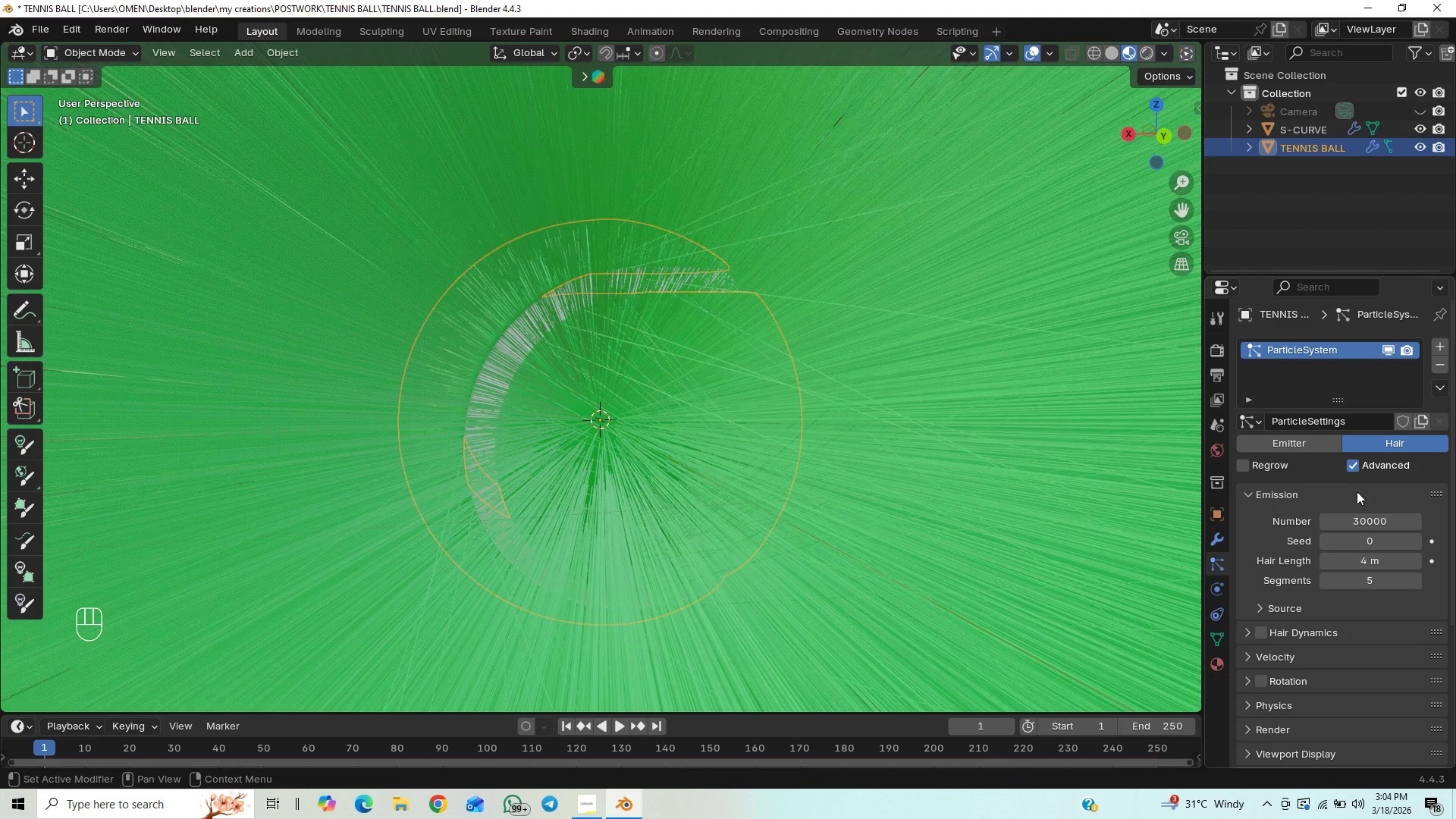 
mouse_move([1373, 566])
 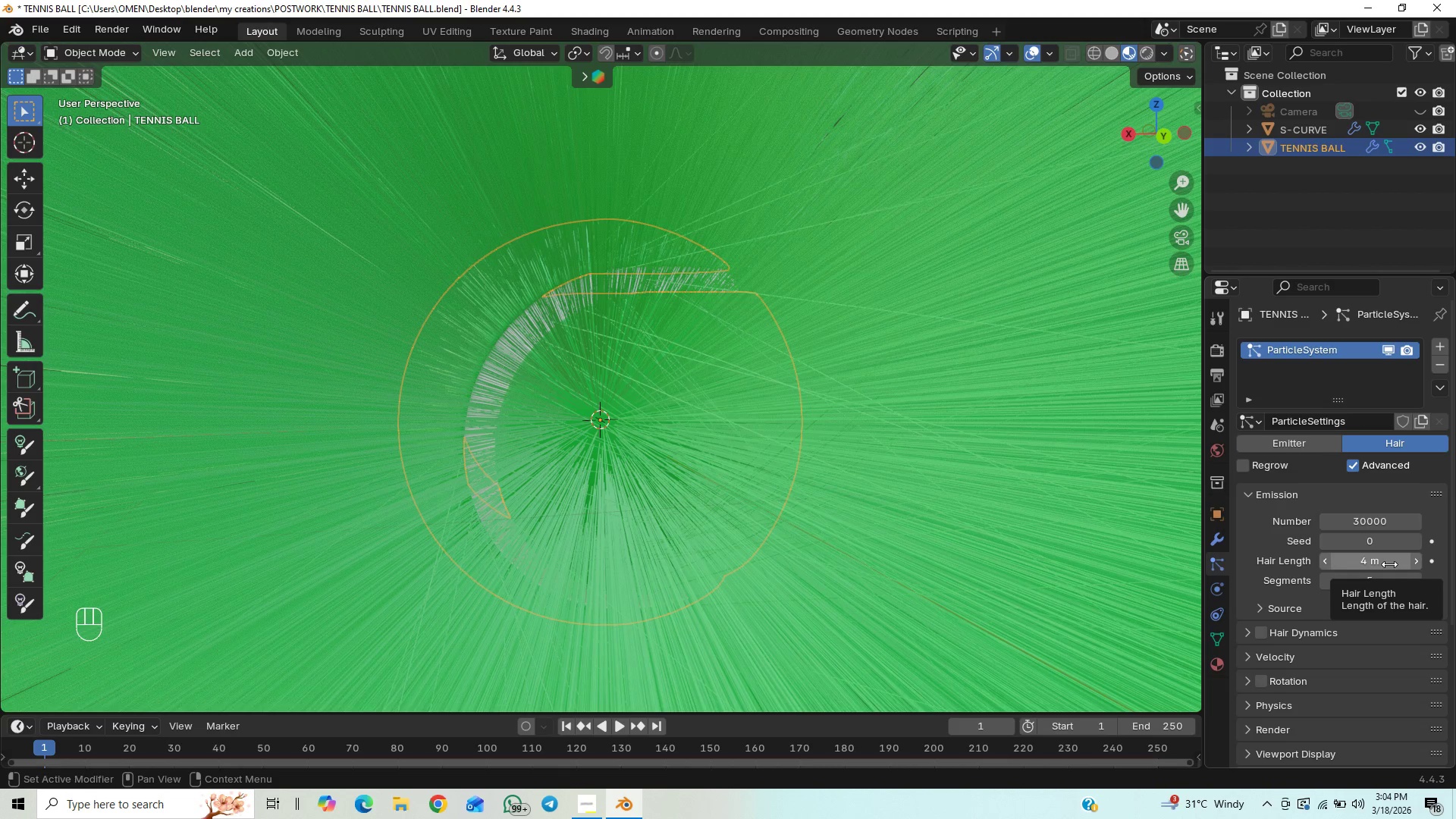 
left_click([1389, 564])
 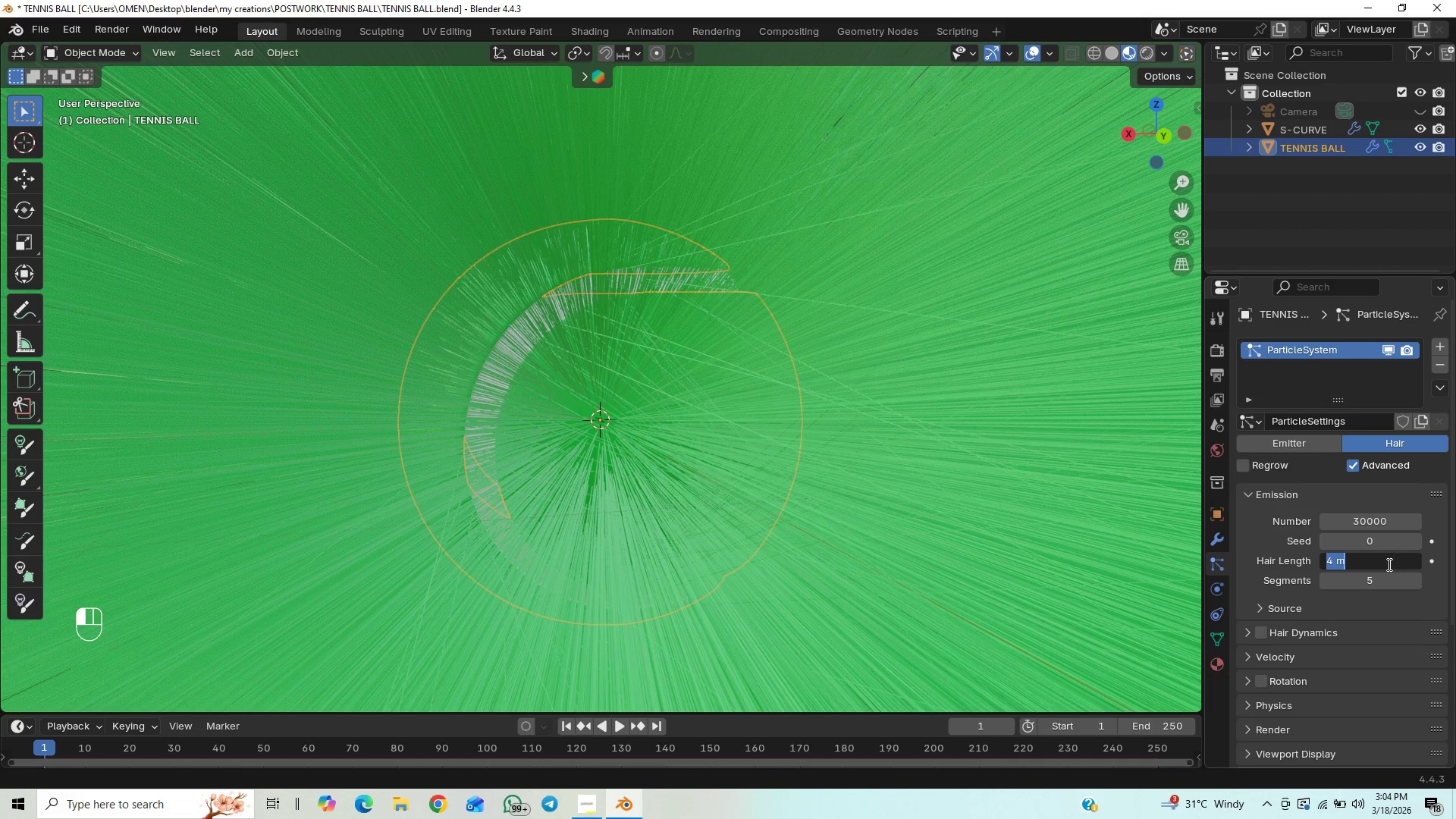 
type(0.01)
 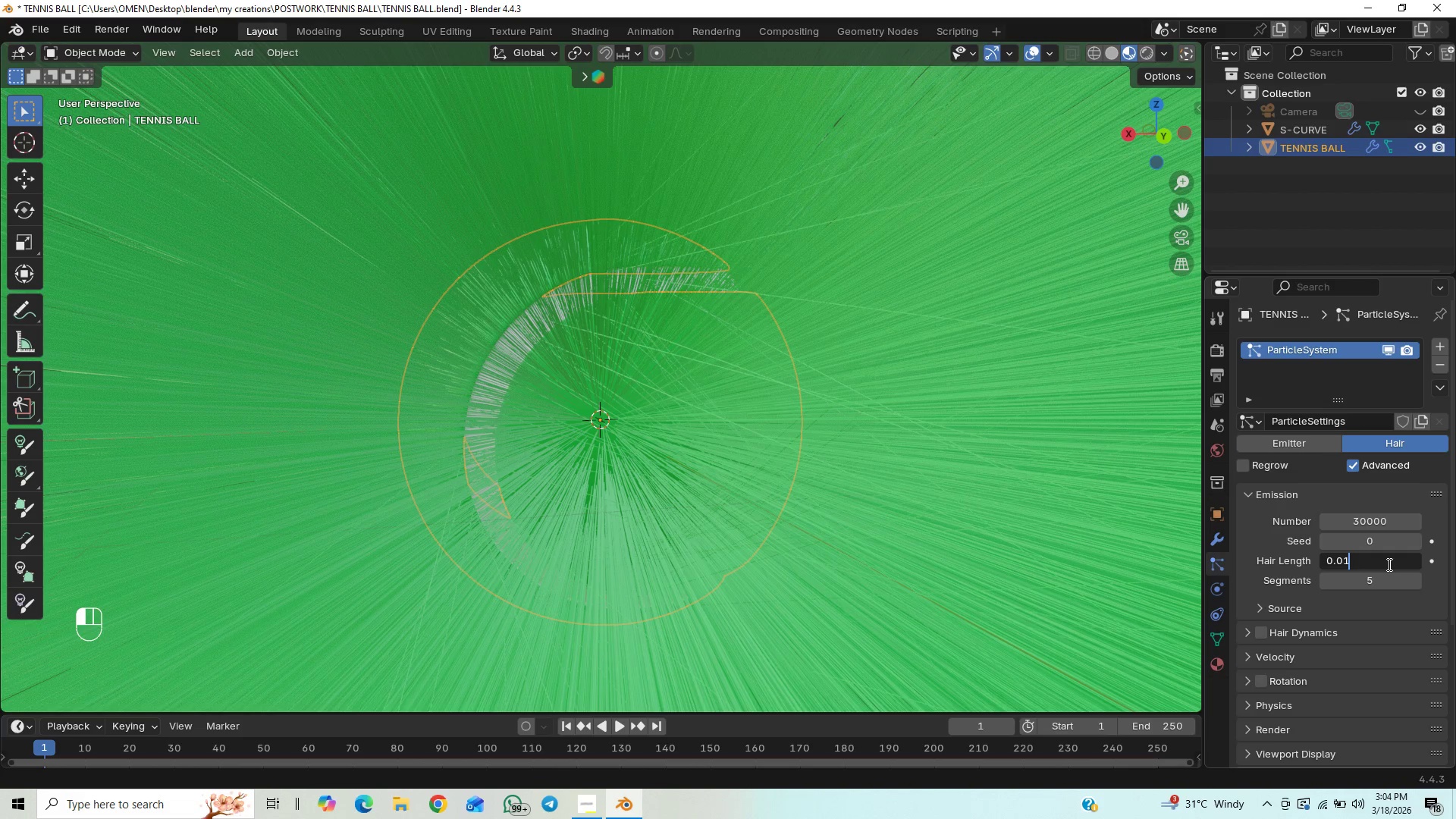 
key(Enter)
 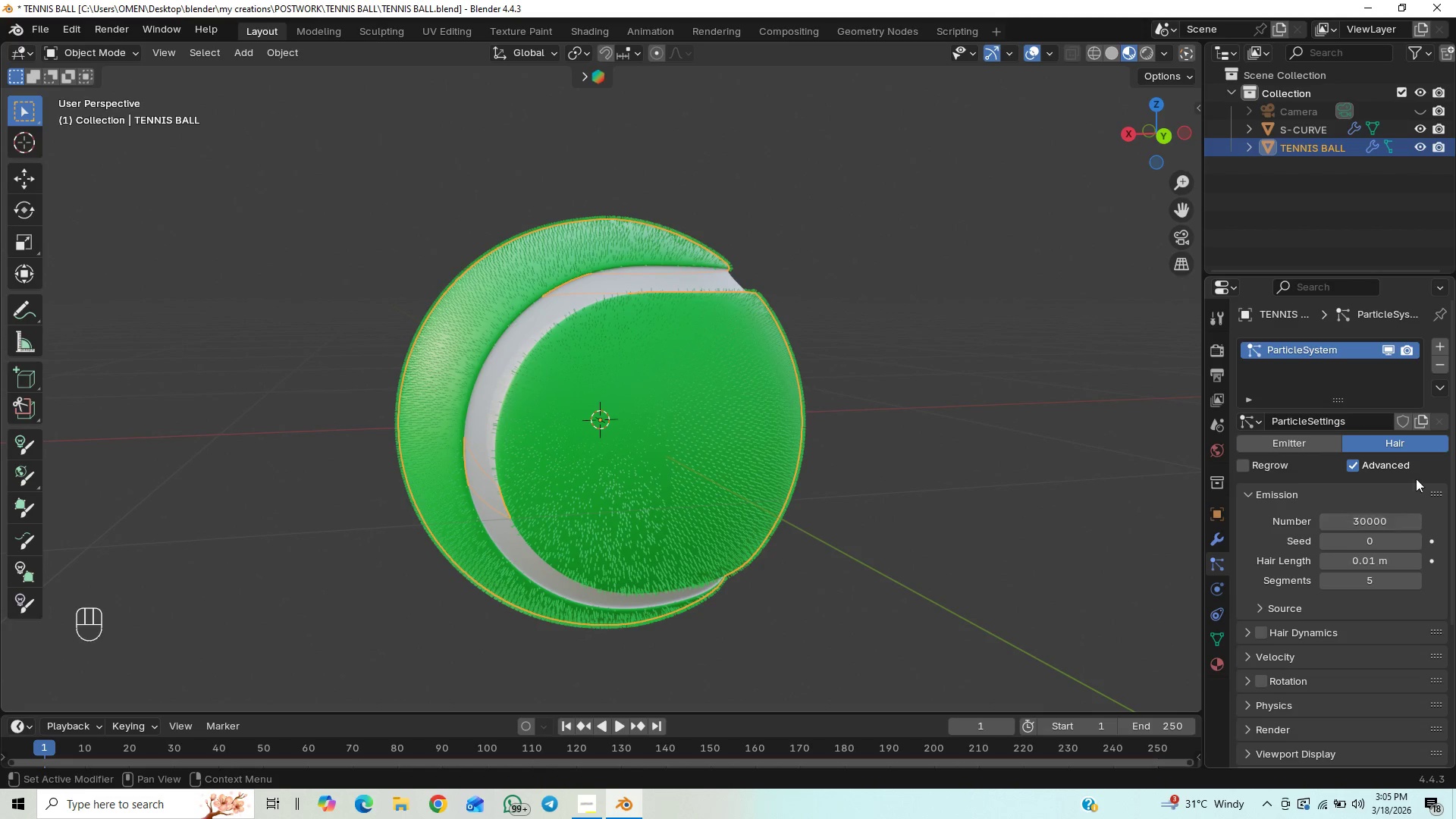 
wait(5.48)
 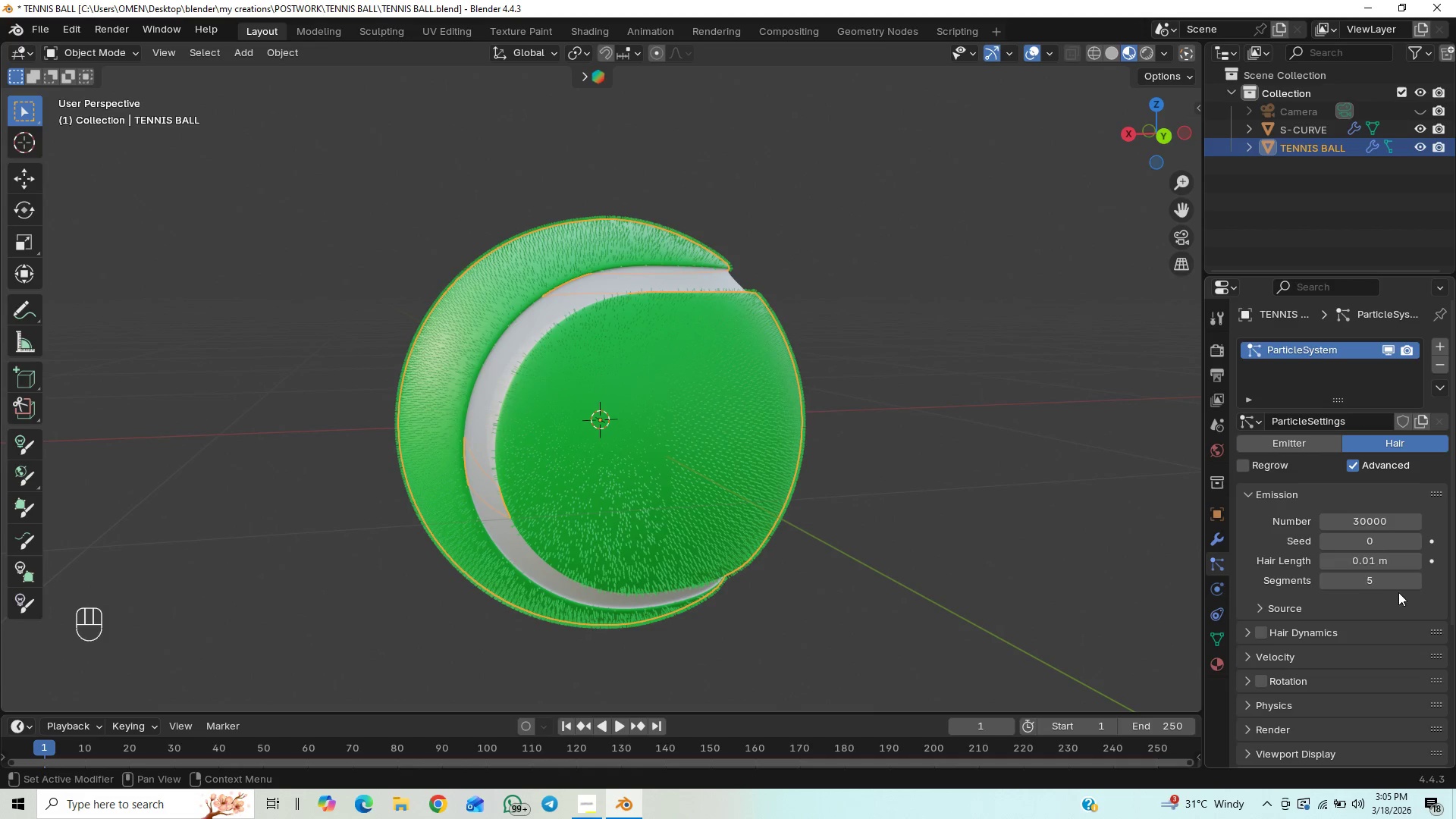 
left_click_drag(start_coordinate=[1454, 525], to_coordinate=[1455, 564])
 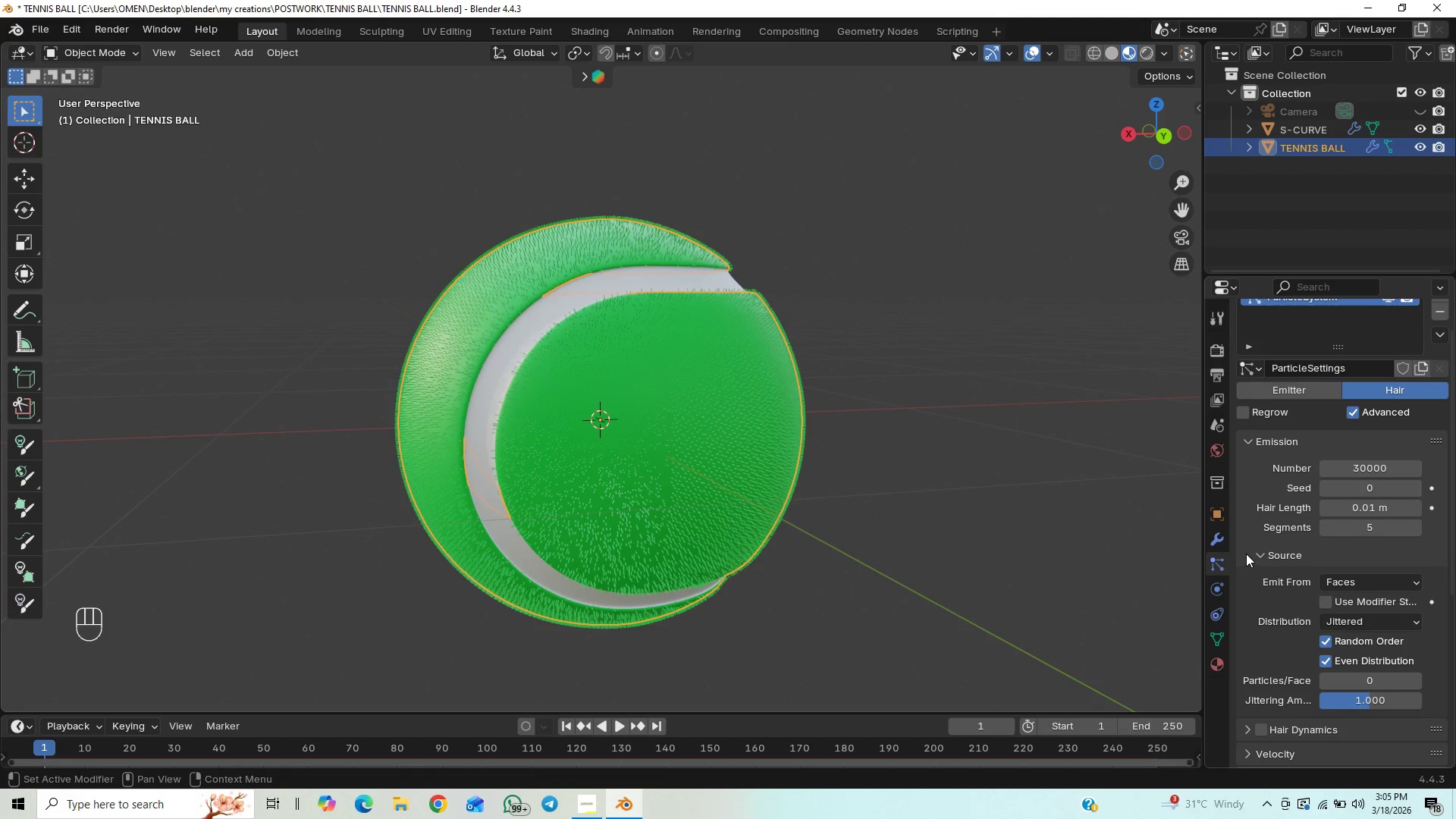 
wait(5.61)
 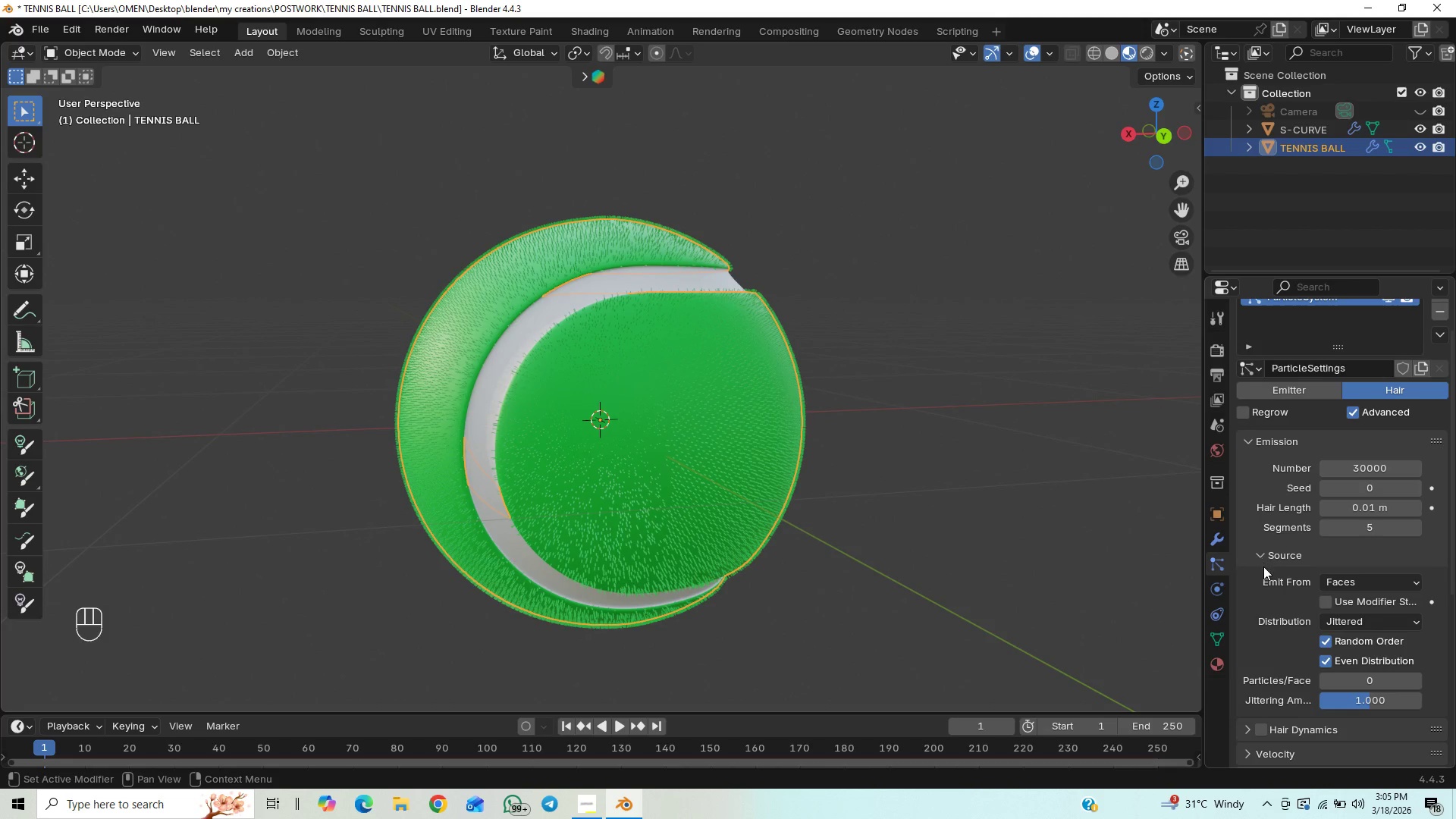 
left_click([1257, 554])
 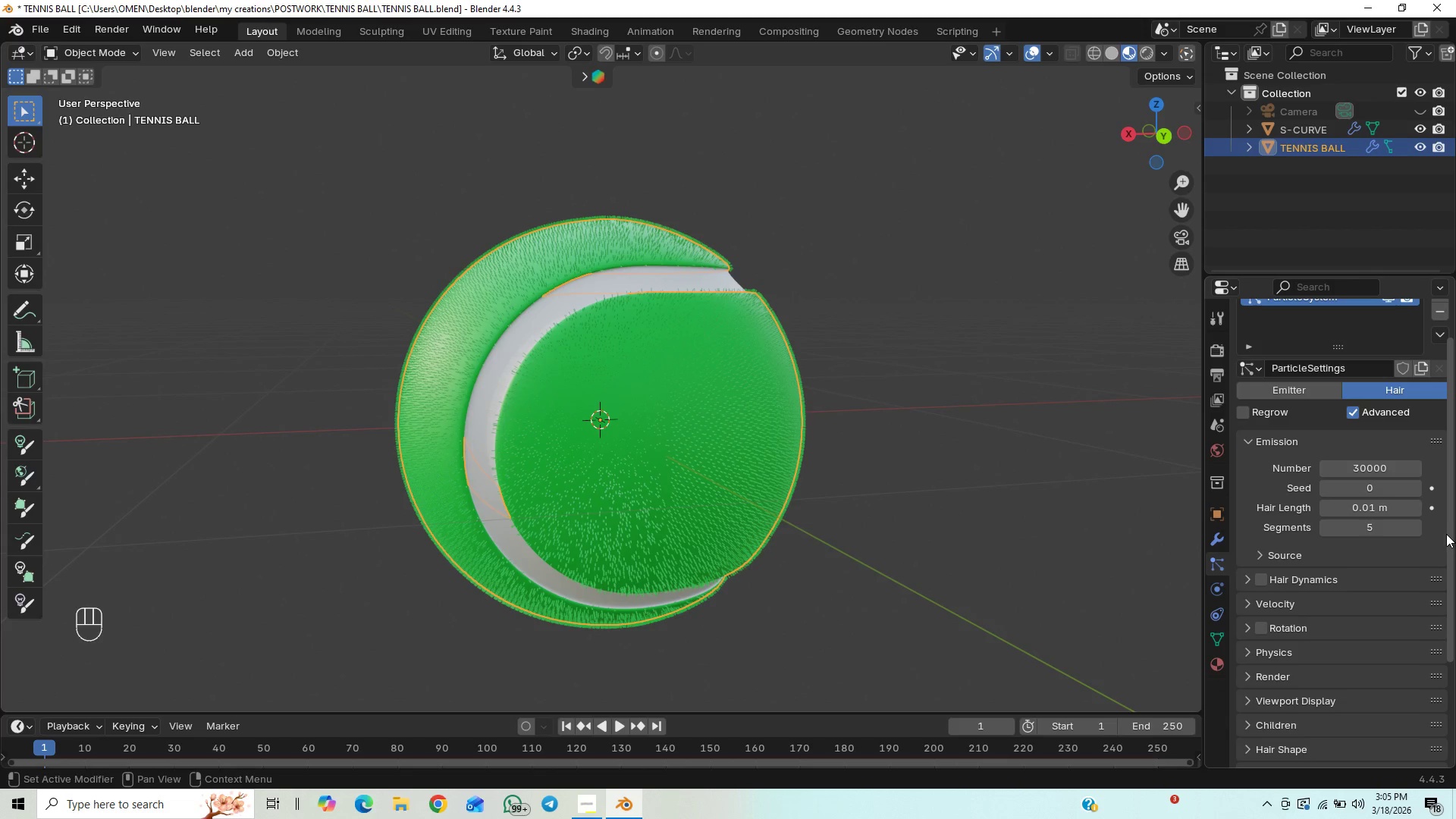 
left_click_drag(start_coordinate=[1448, 542], to_coordinate=[1449, 557])
 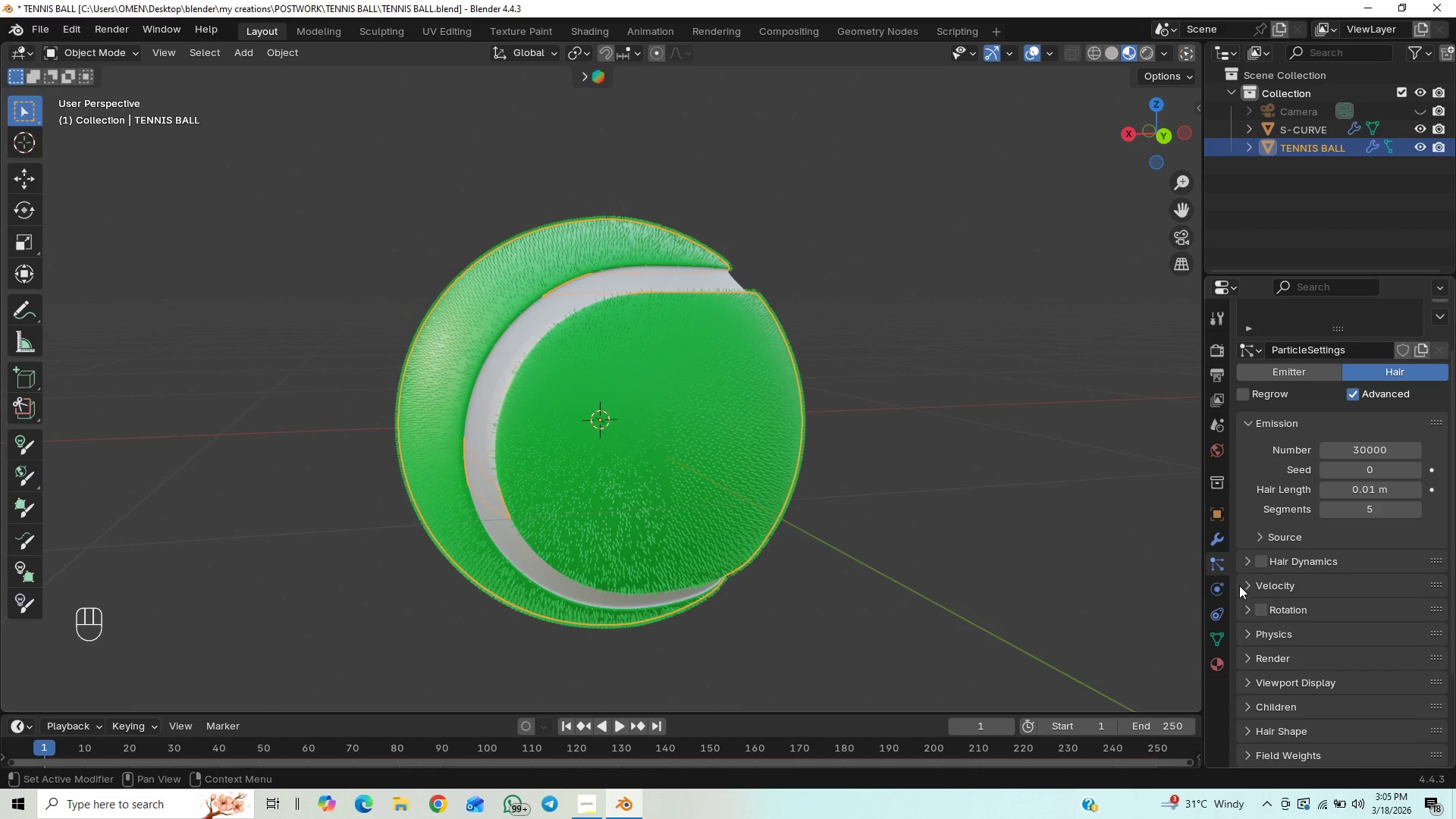 
left_click([1241, 564])
 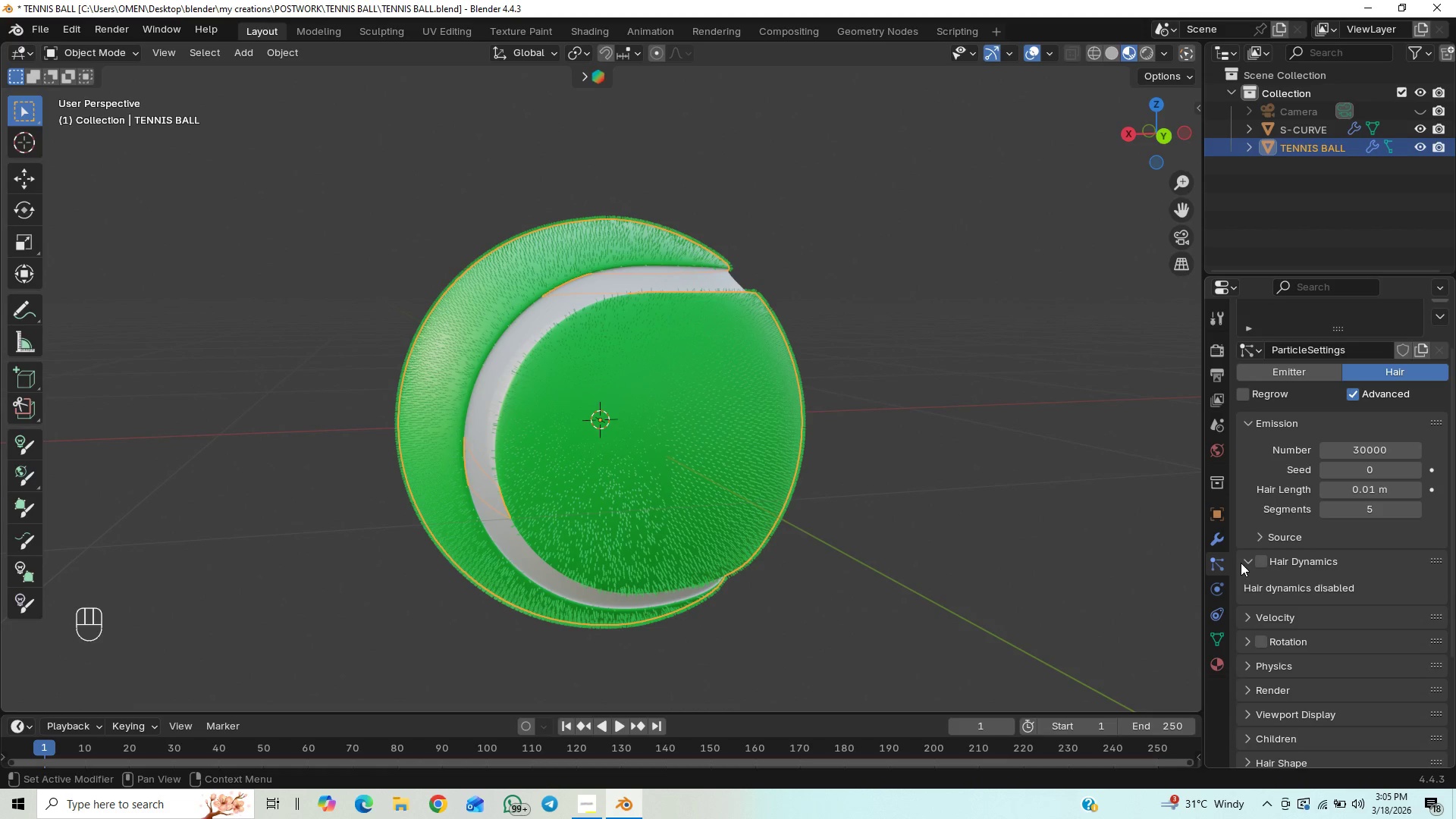 
left_click([1241, 563])
 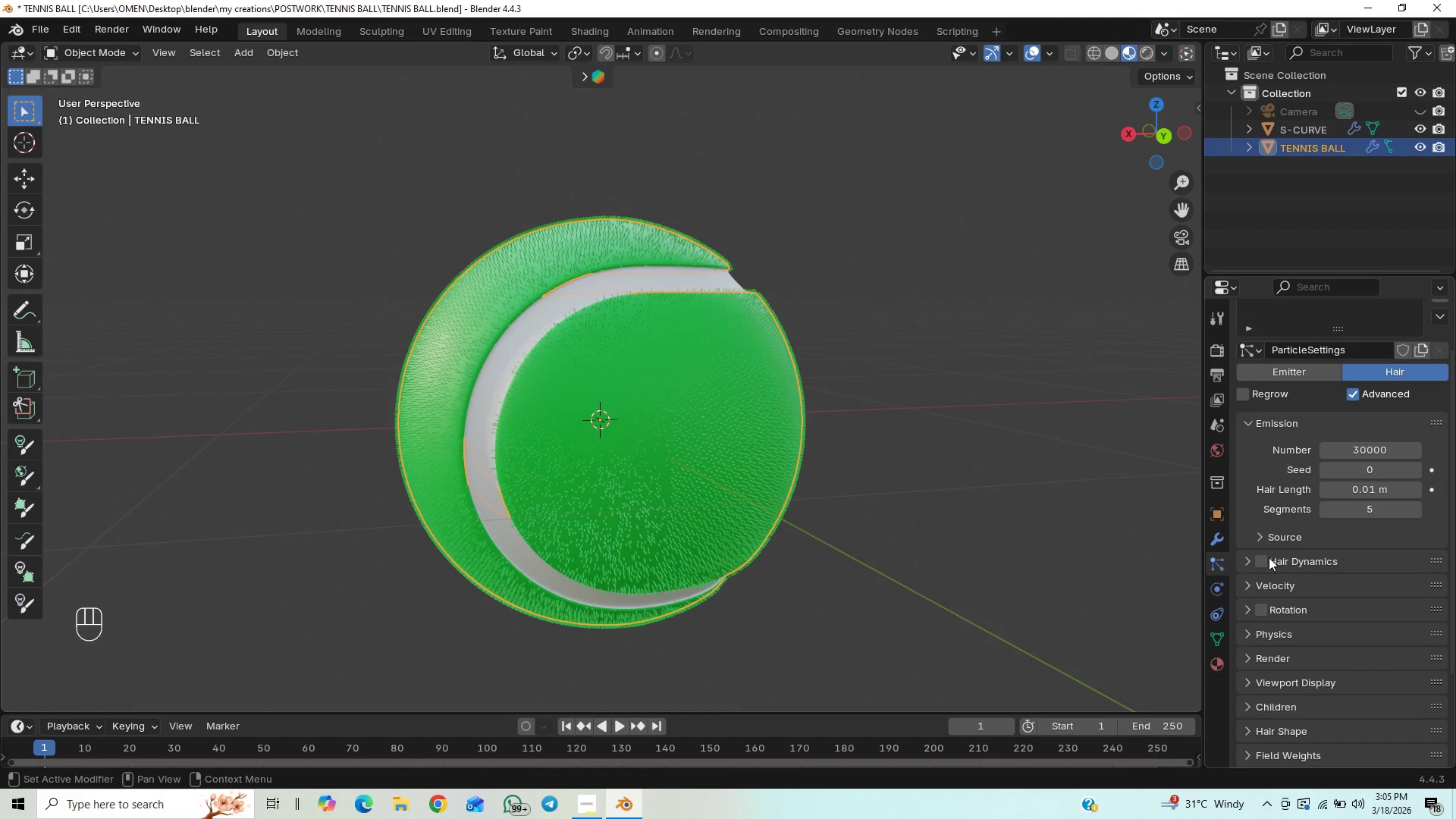 
left_click([1263, 561])
 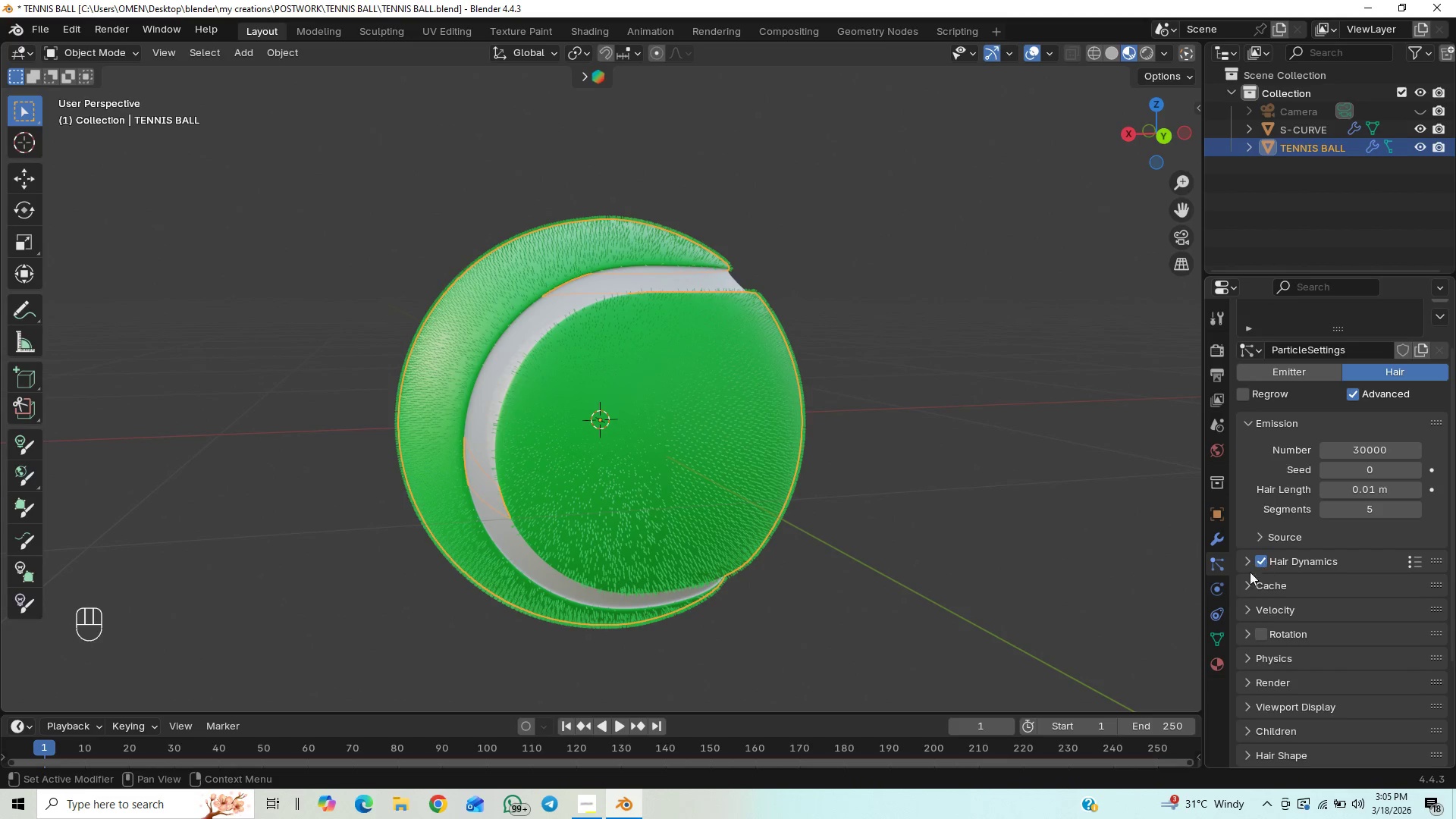 
left_click([1248, 561])
 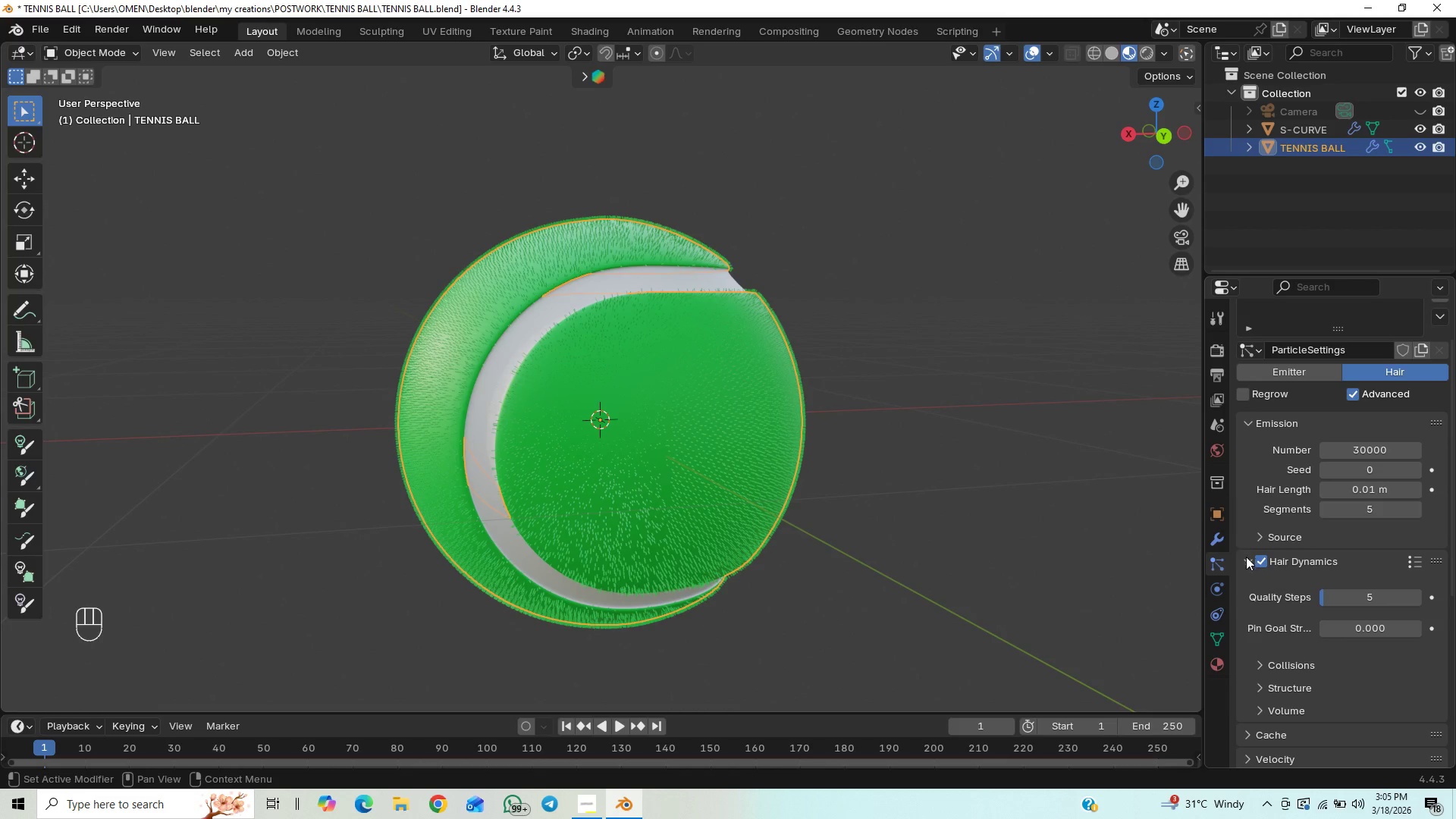 
left_click([1261, 561])
 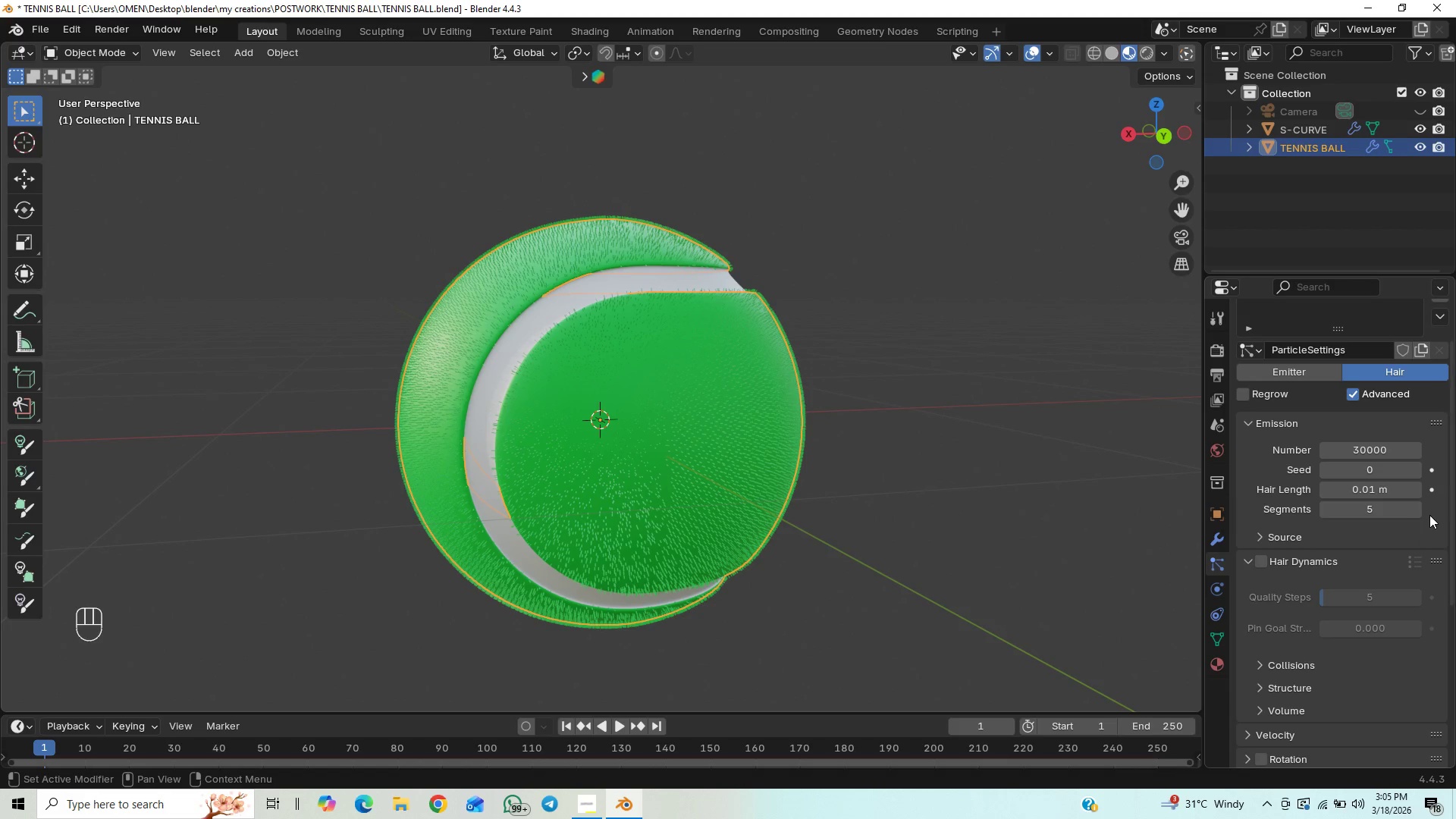 
left_click_drag(start_coordinate=[1452, 497], to_coordinate=[1451, 544])
 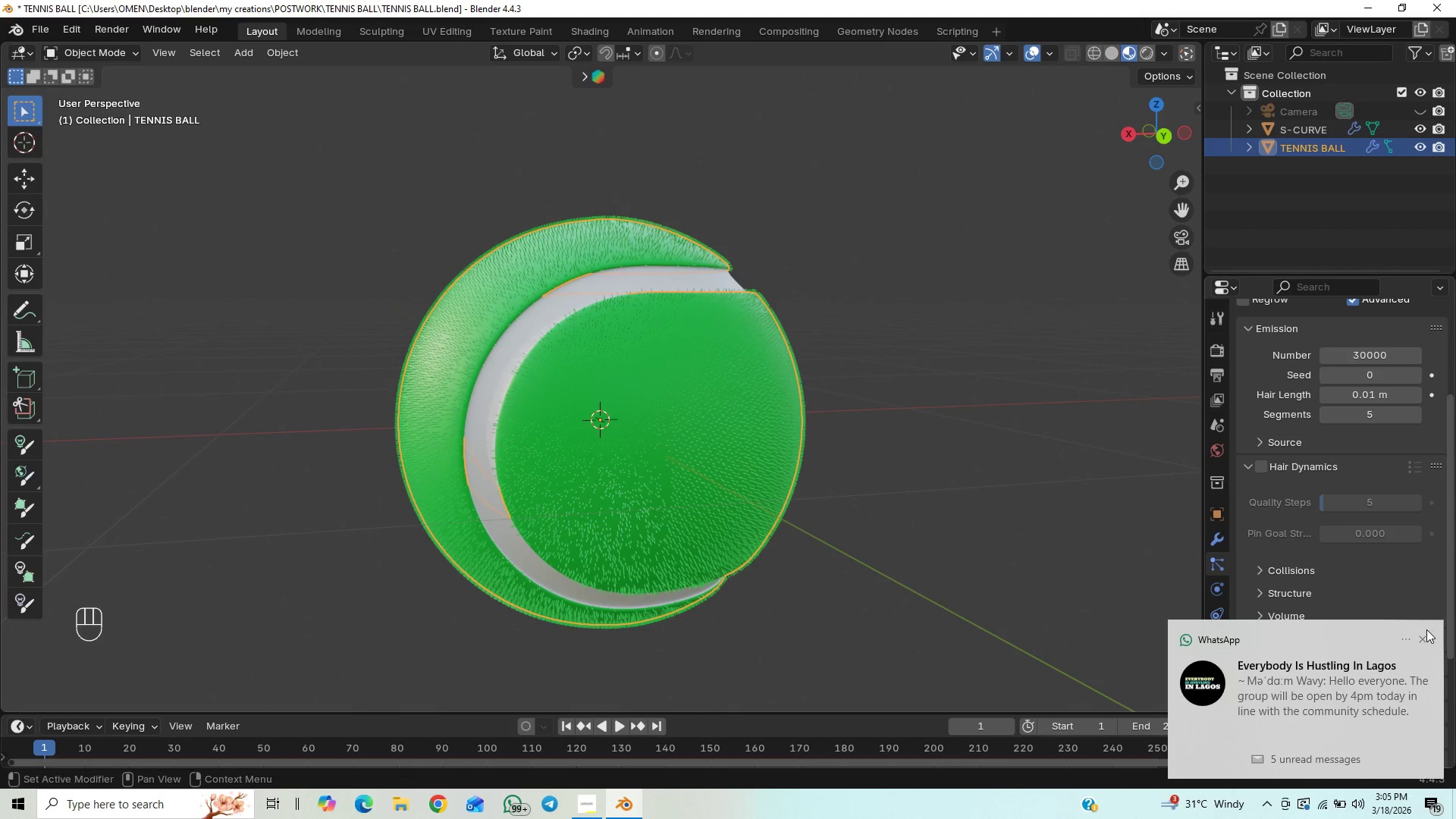 
left_click([1423, 636])
 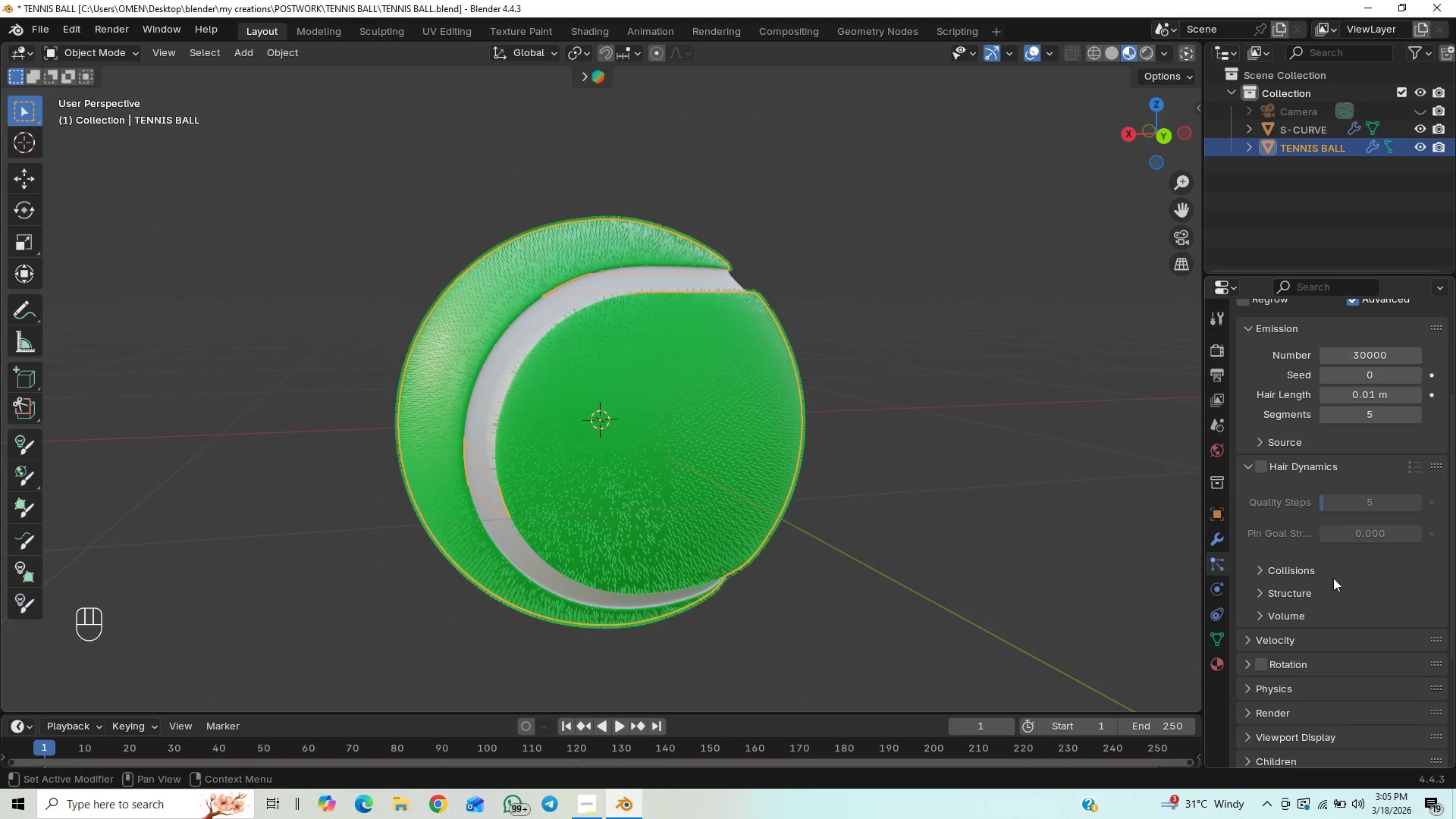 
left_click_drag(start_coordinate=[1452, 555], to_coordinate=[1455, 606])
 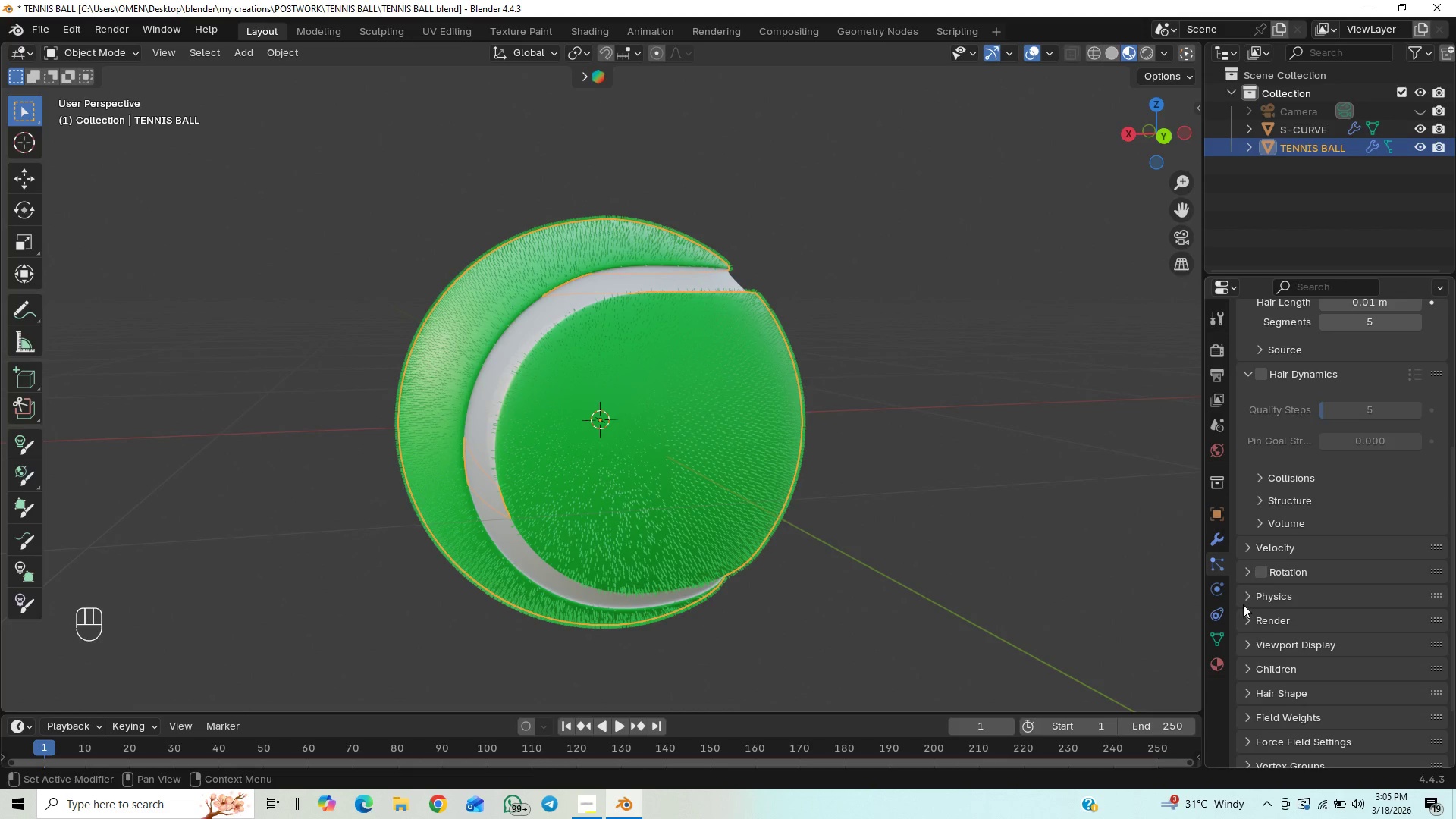 
left_click([1245, 600])
 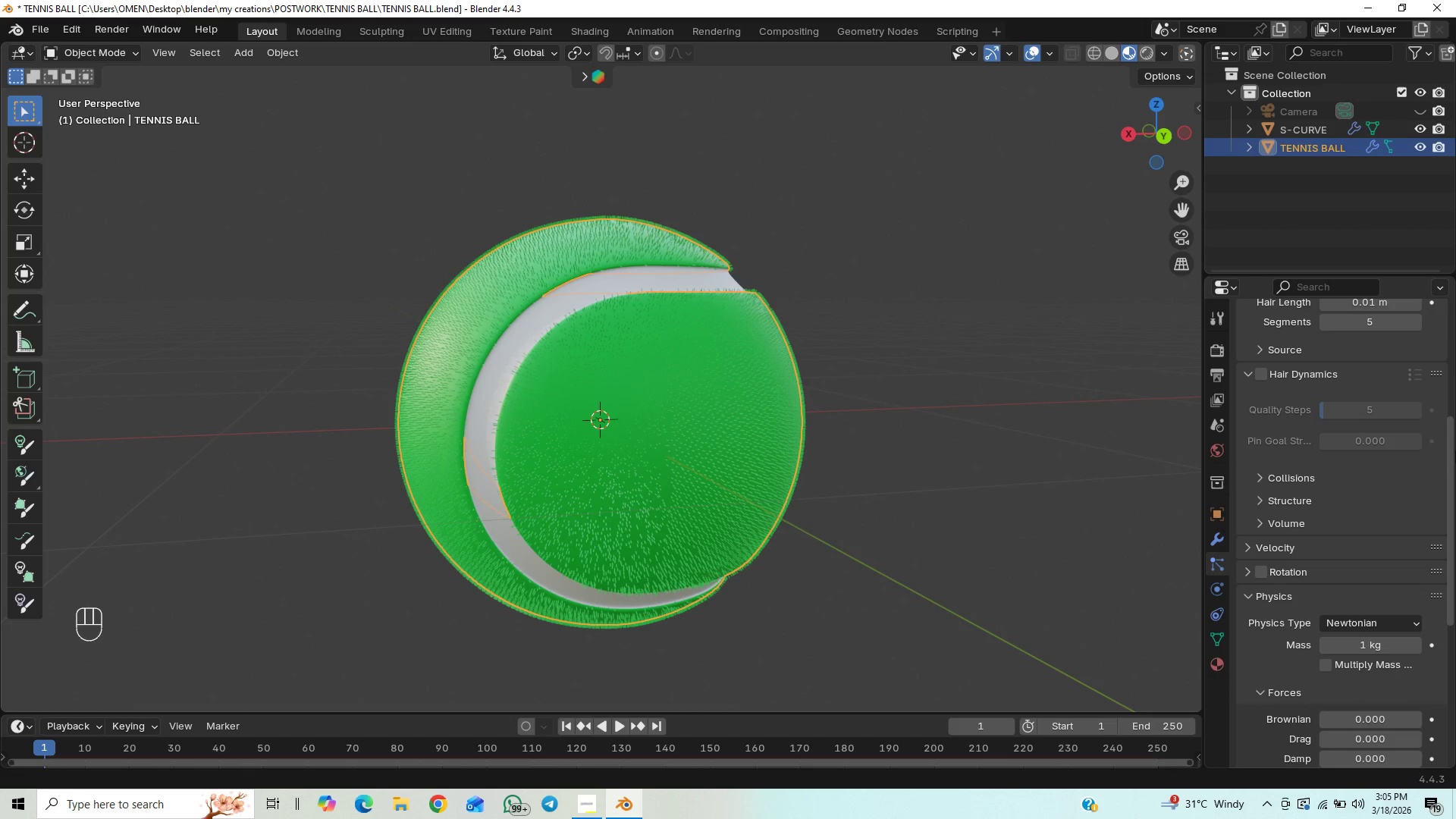 
left_click_drag(start_coordinate=[1454, 463], to_coordinate=[1455, 527])
 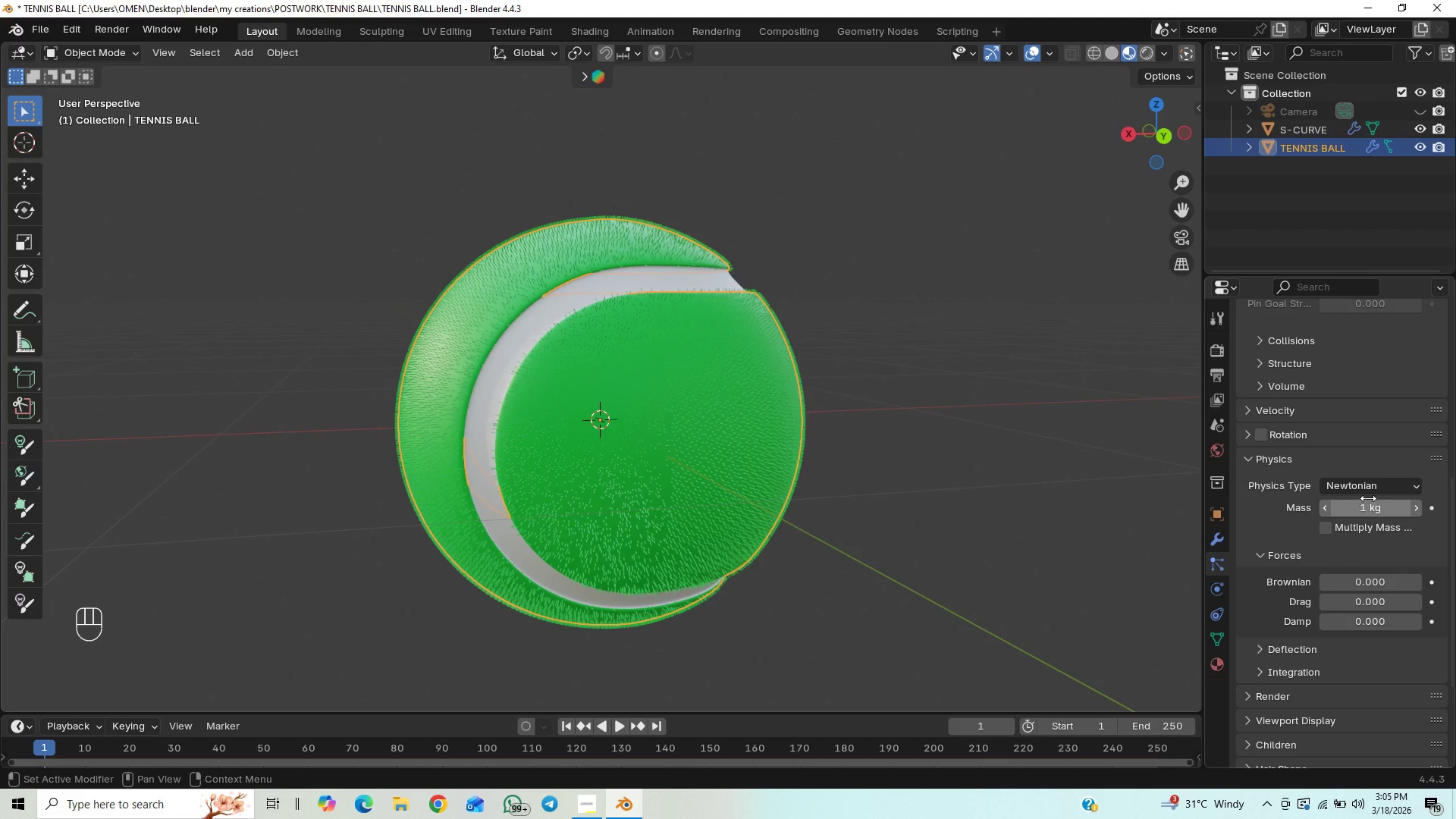 
left_click([1371, 490])
 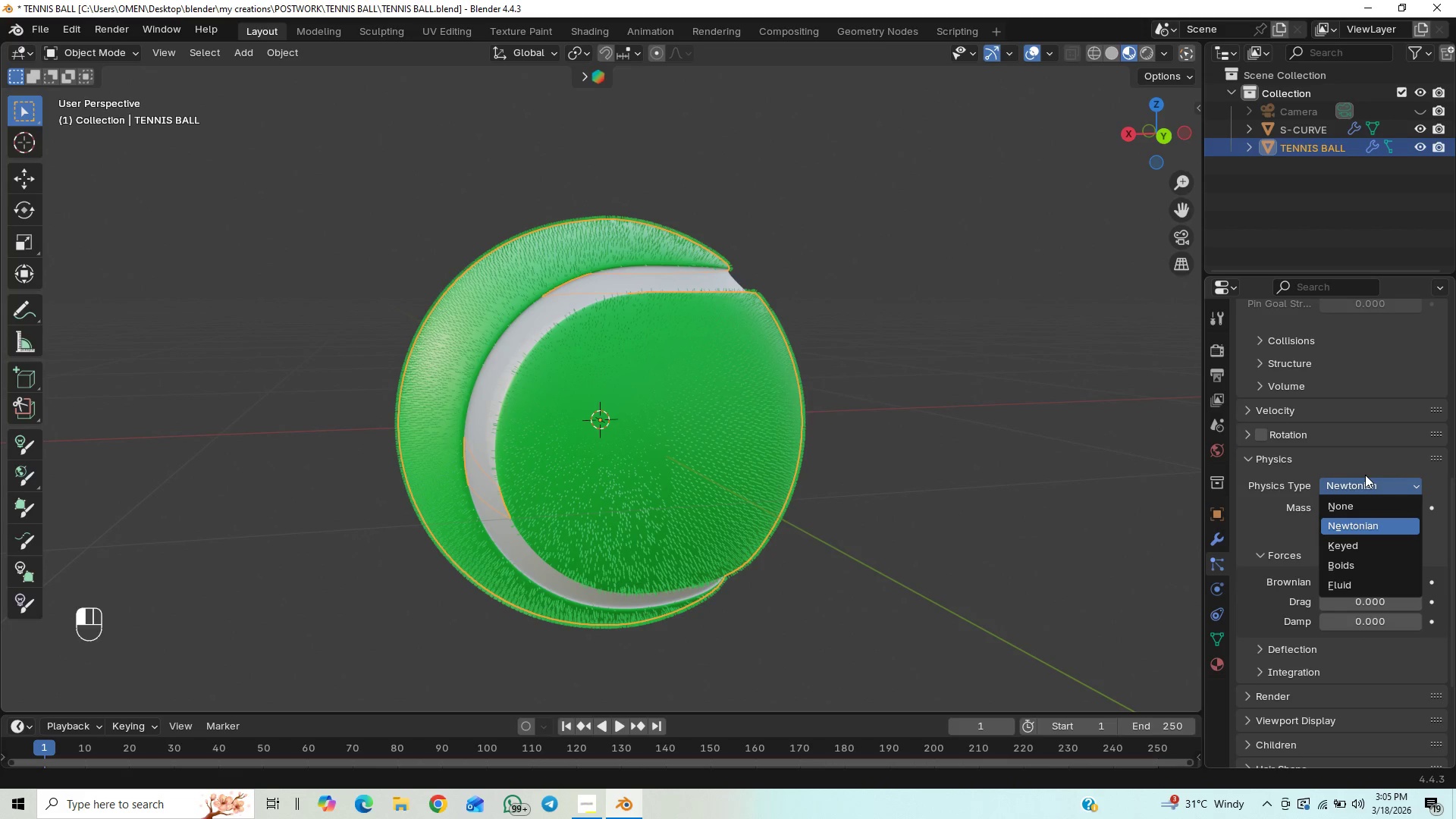 
left_click([1361, 546])
 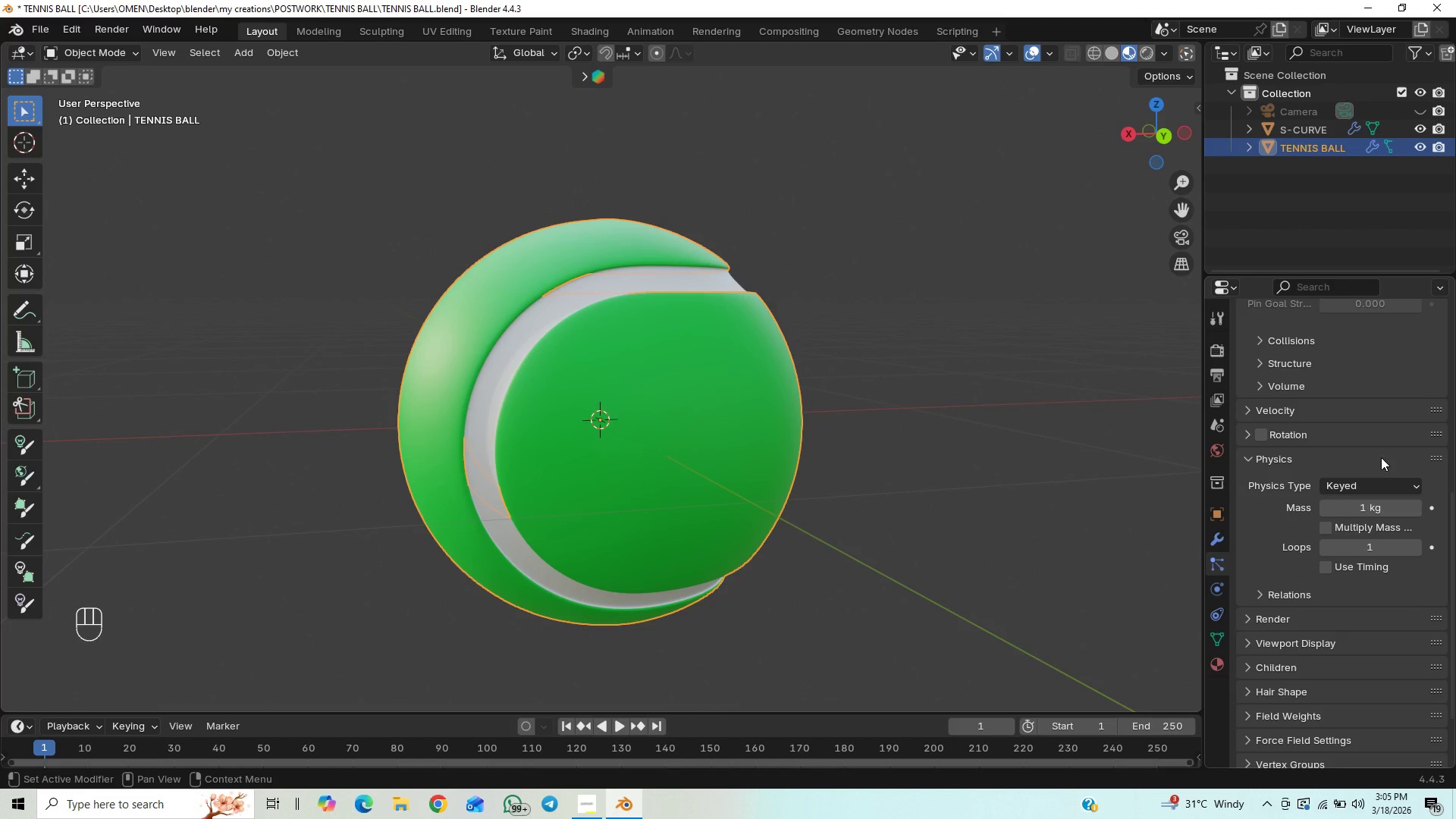 
left_click([1366, 489])
 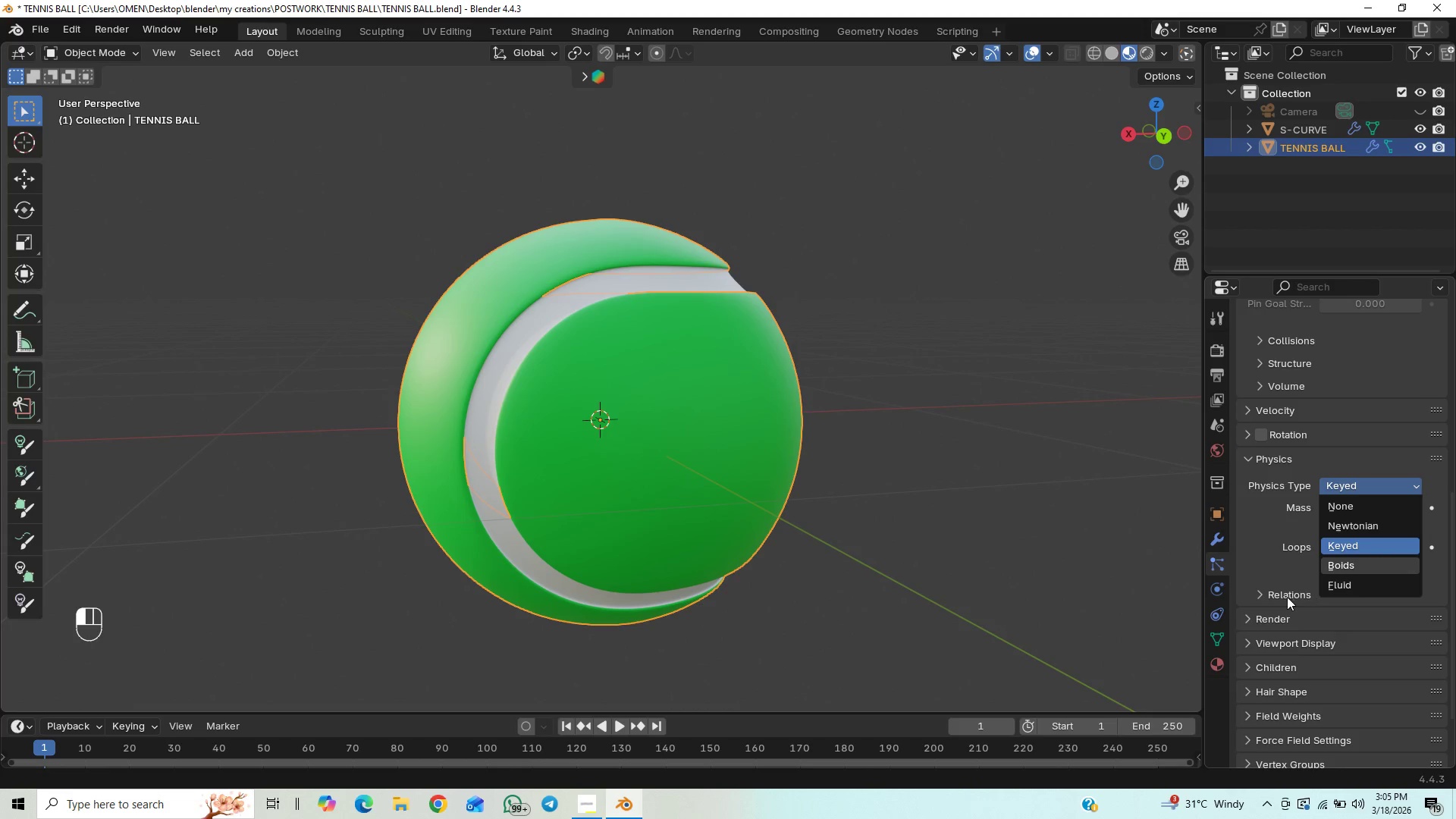 
mouse_move([1297, 571])
 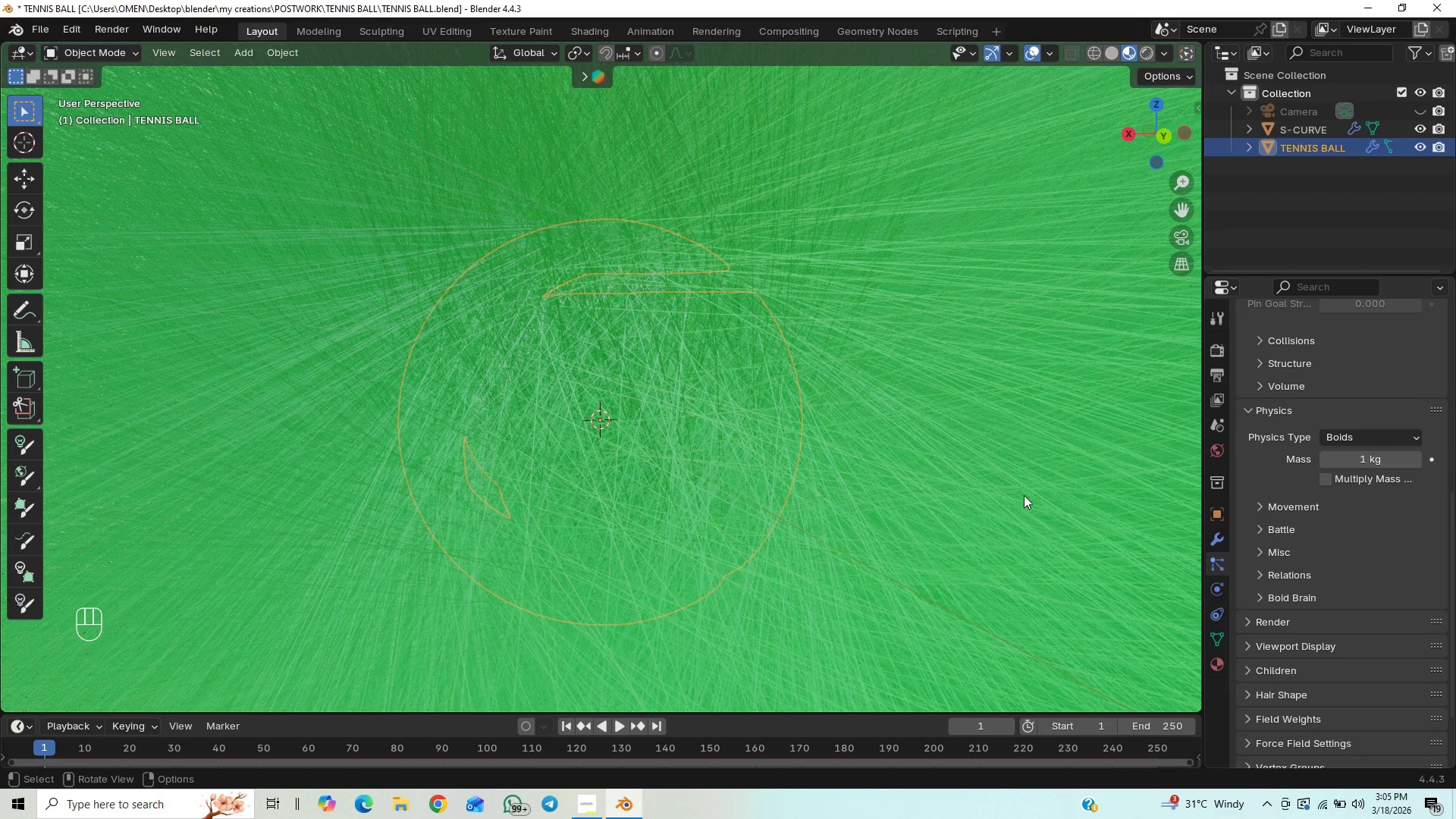 
scroll: coordinate [993, 477], scroll_direction: down, amount: 16.0
 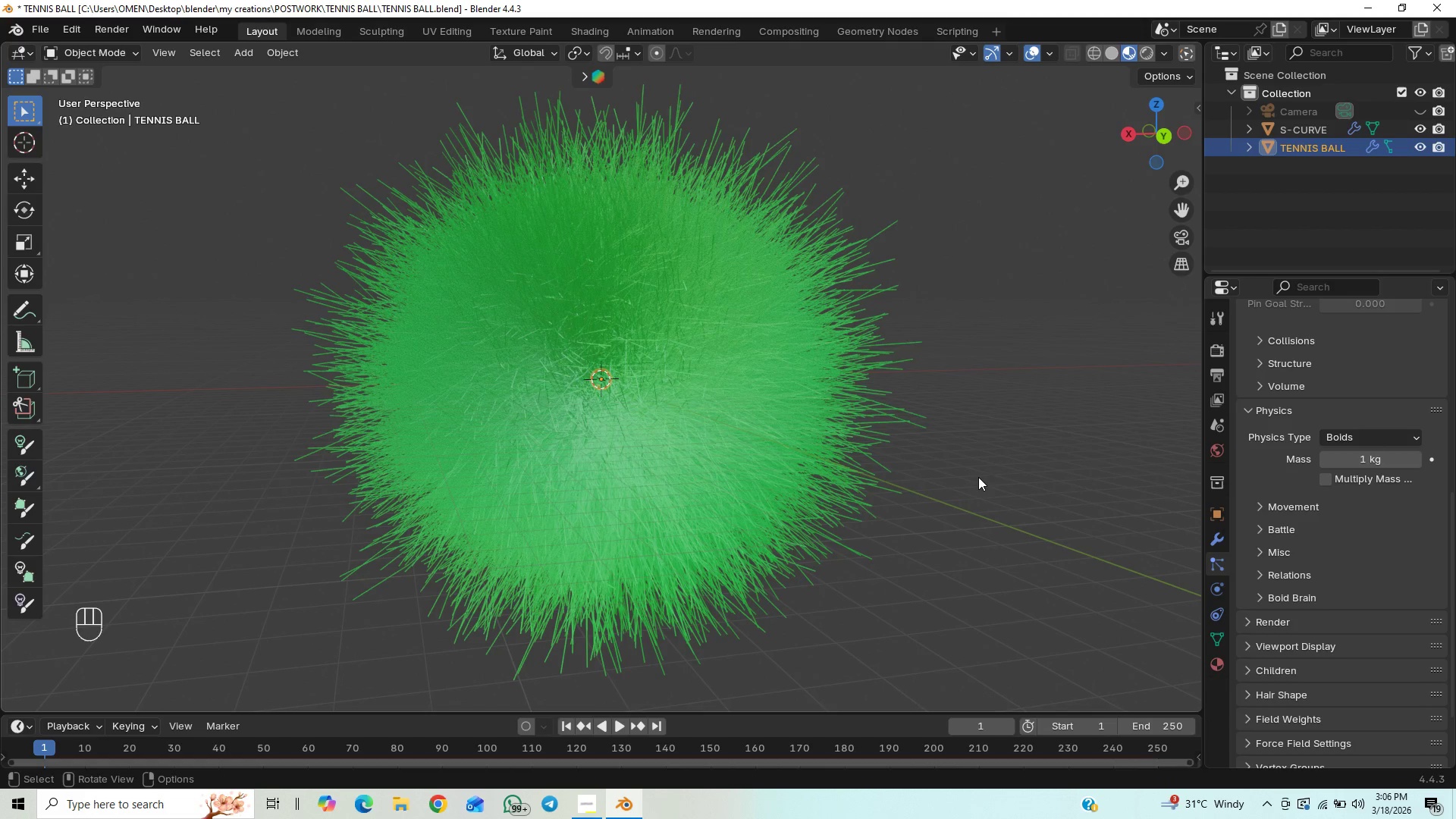 
key(Control+Z)
 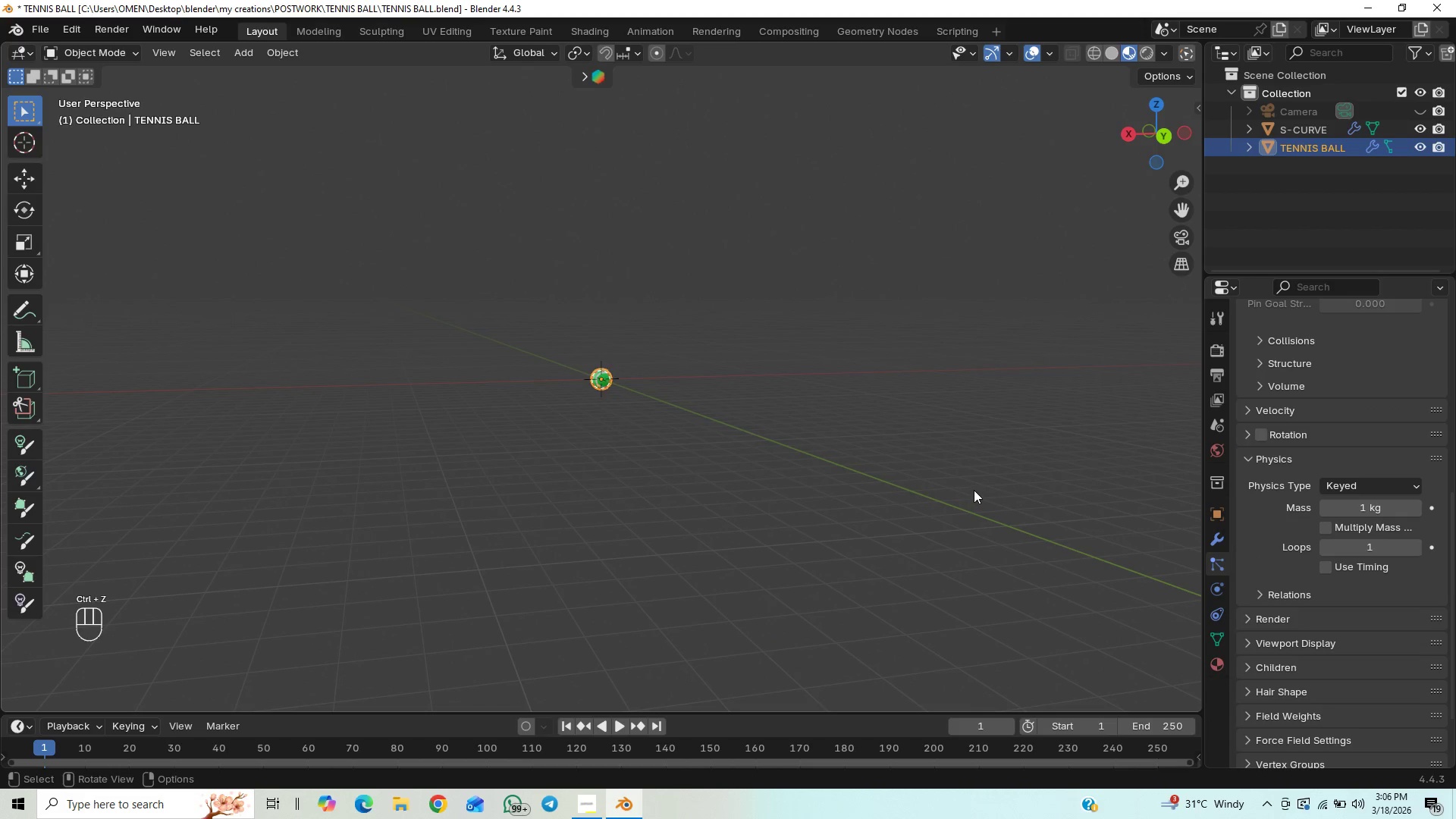 
scroll: coordinate [961, 475], scroll_direction: up, amount: 20.0
 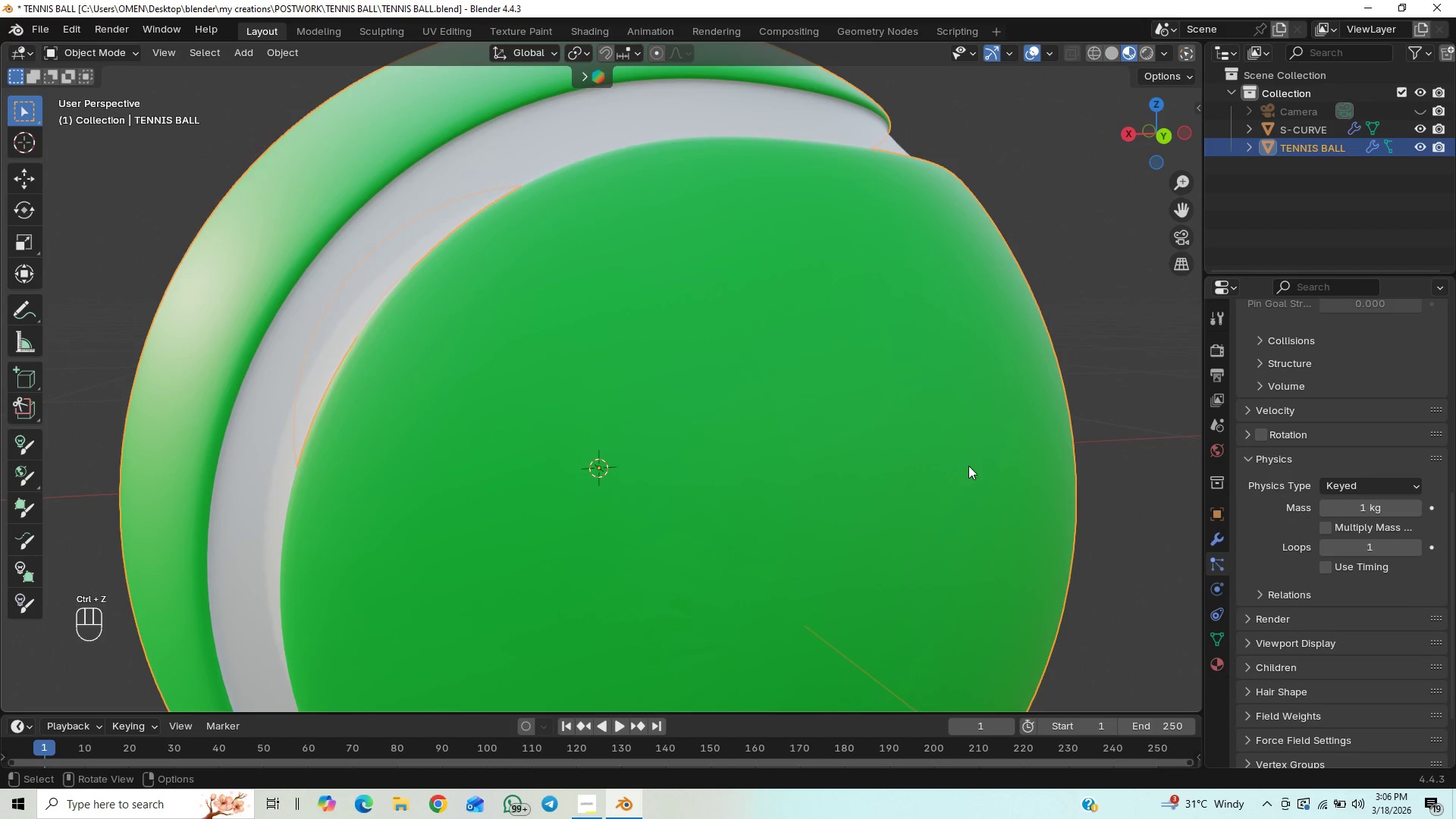 
scroll: coordinate [968, 466], scroll_direction: down, amount: 7.0
 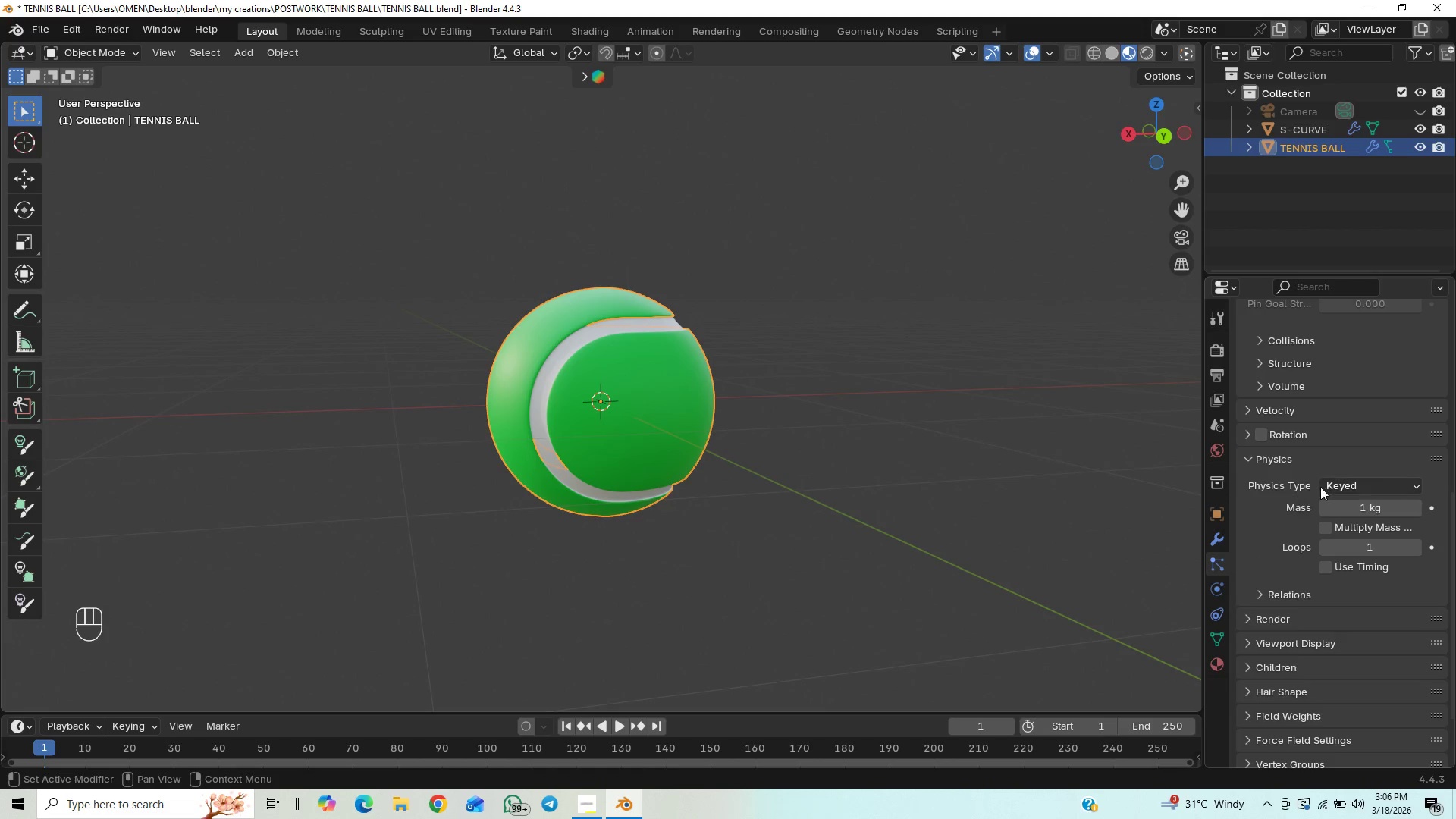 
left_click([1329, 486])
 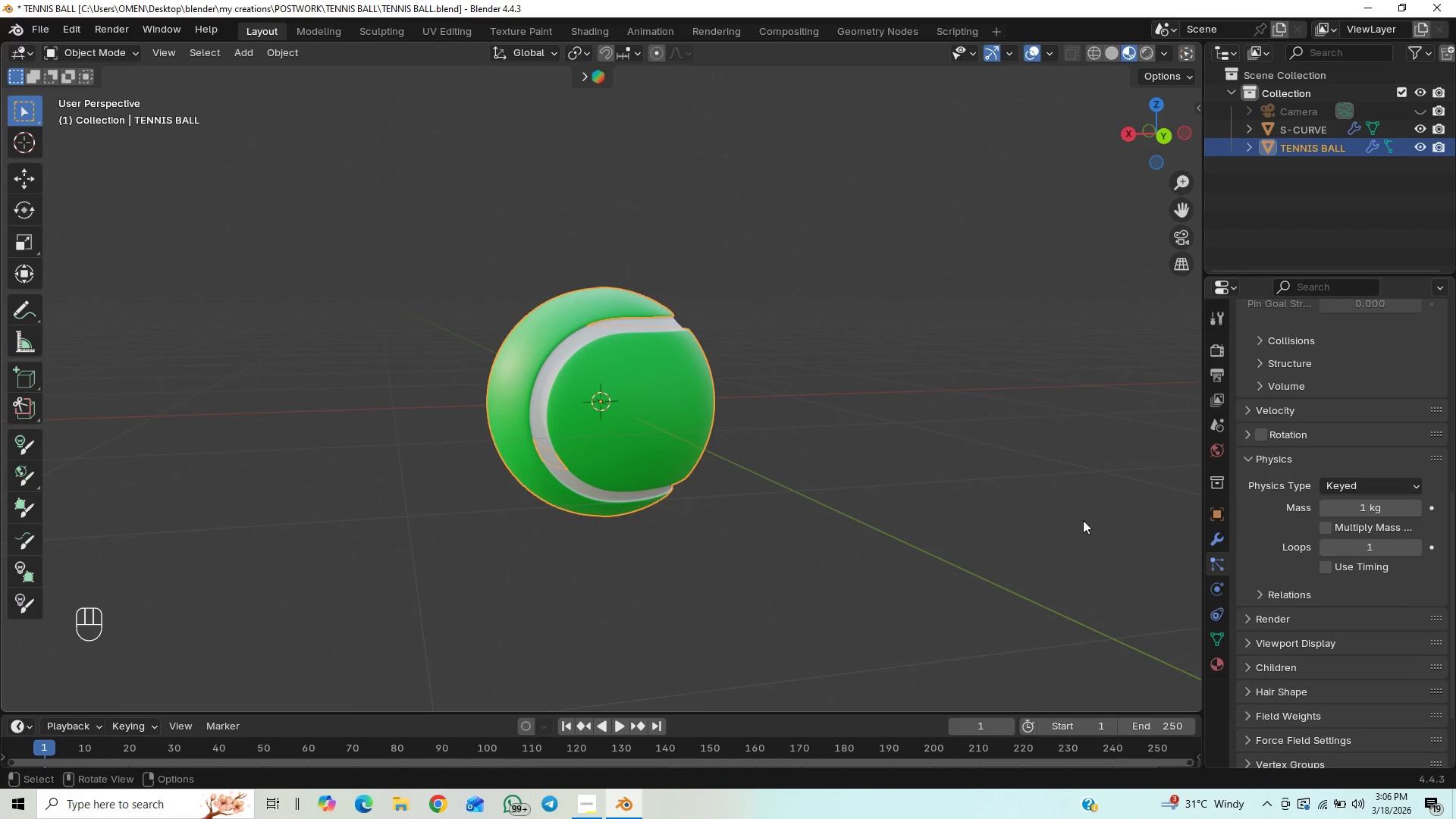 
key(Control+Z)
 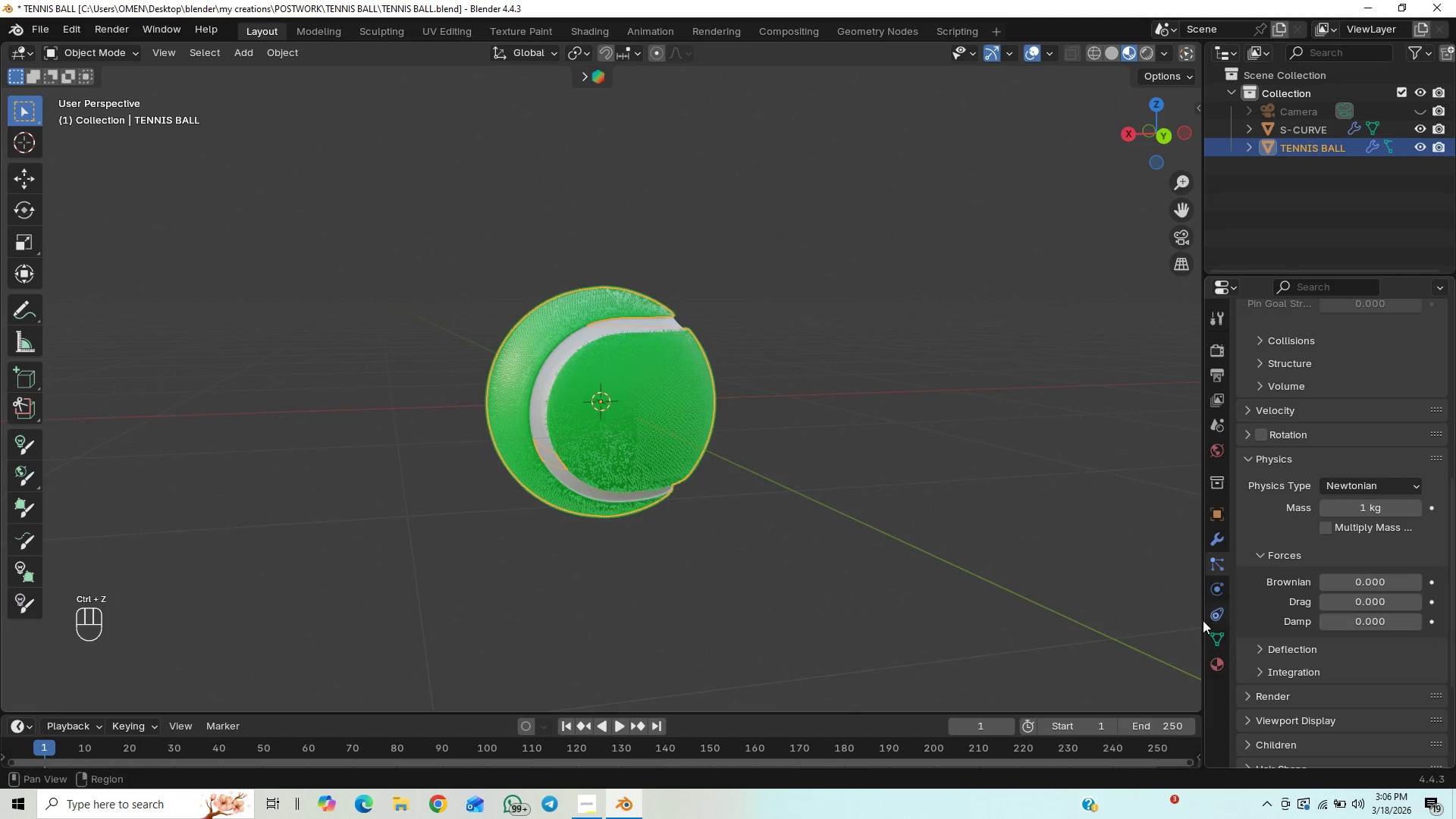 
scroll: coordinate [808, 497], scroll_direction: up, amount: 4.0
 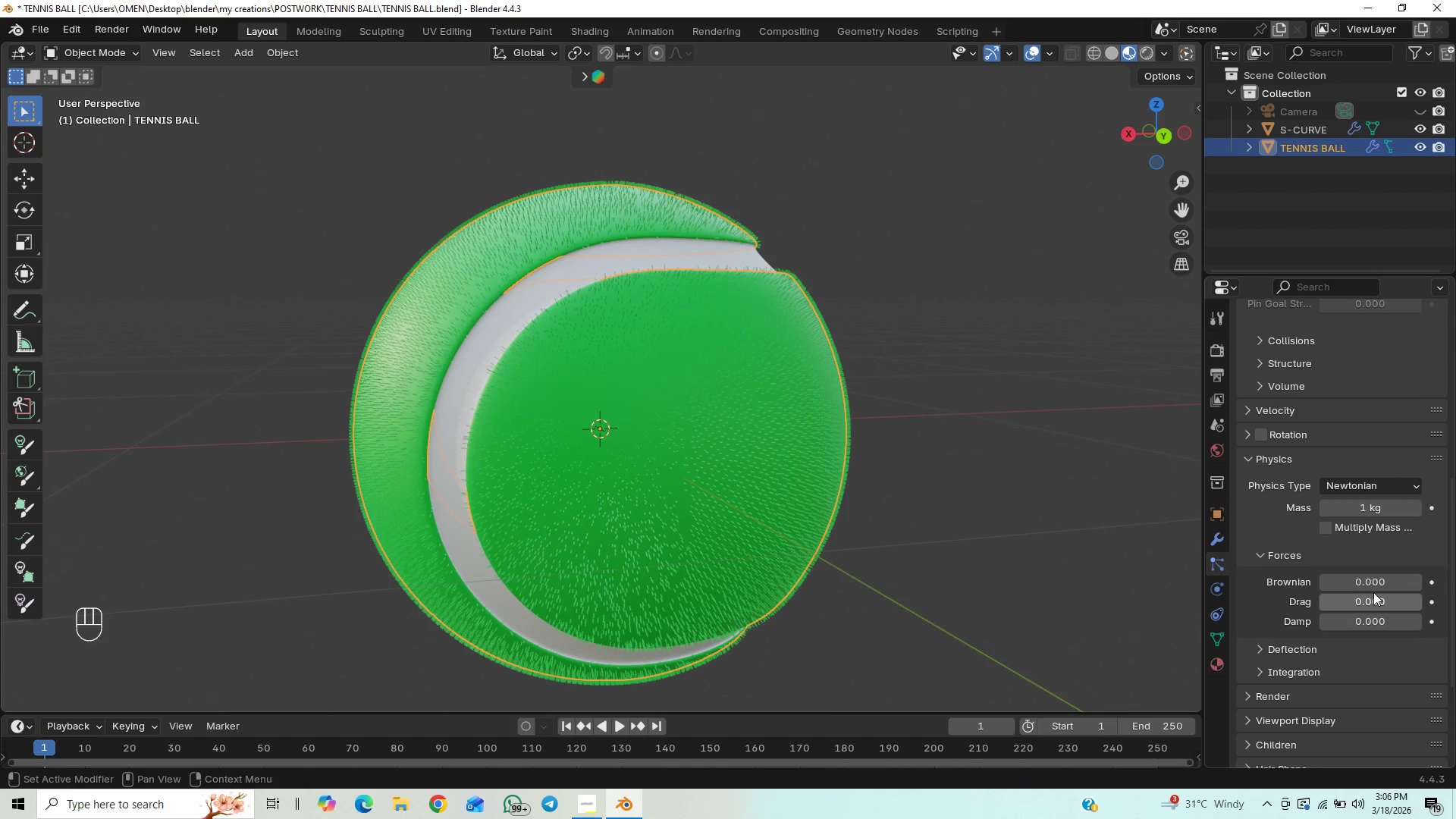 
left_click([1375, 581])
 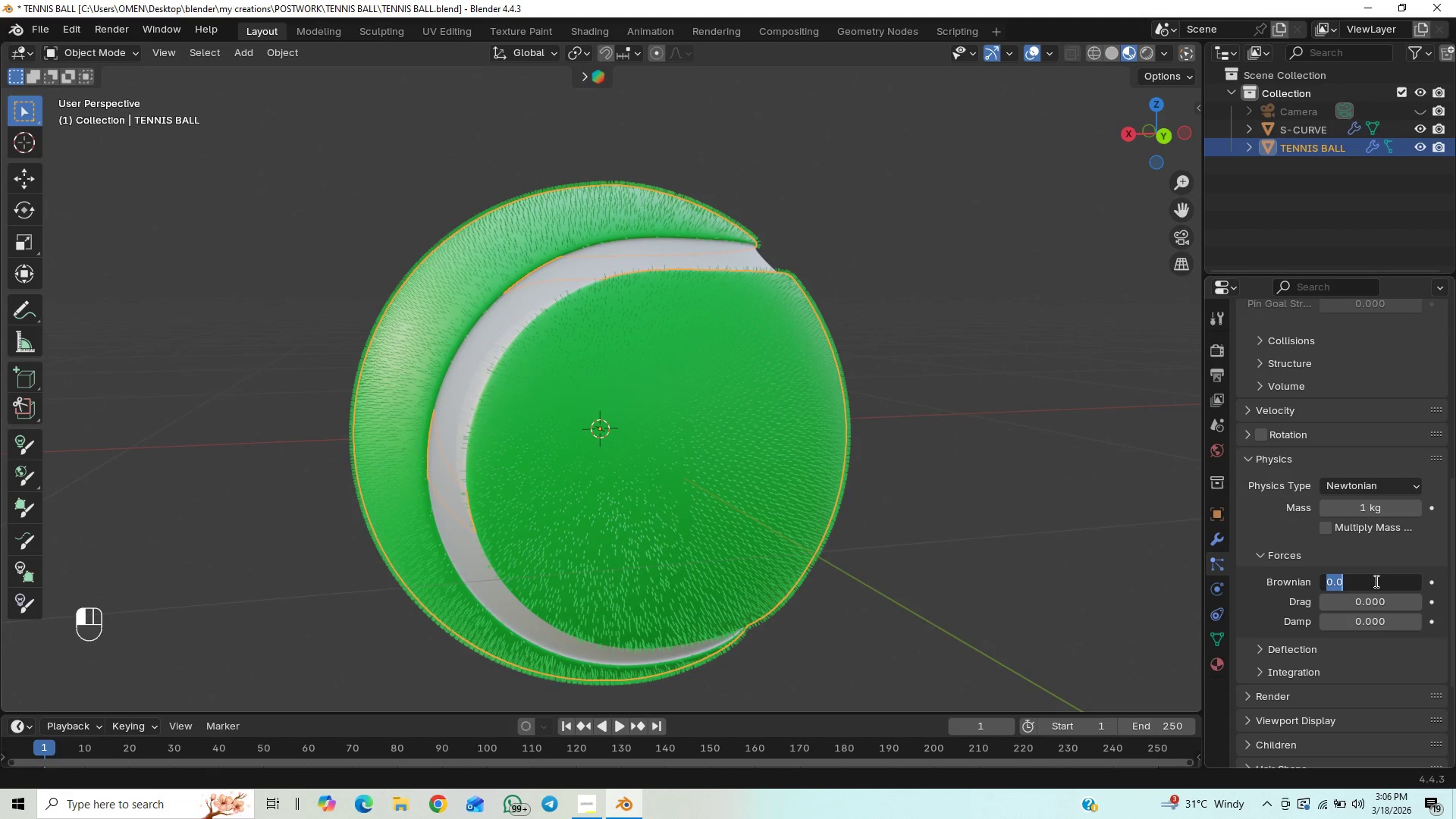 
type(0.005)
 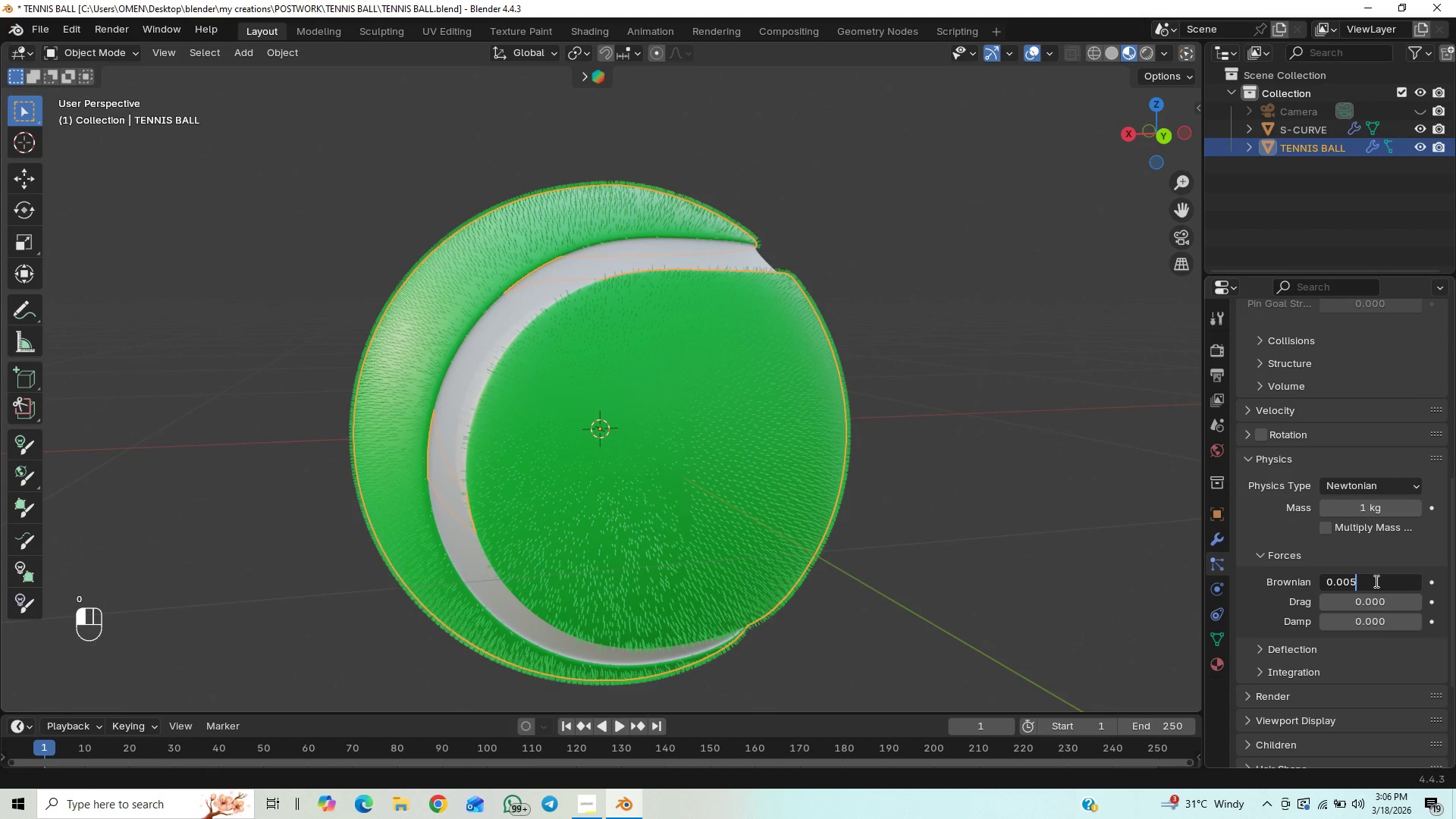 
key(Enter)
 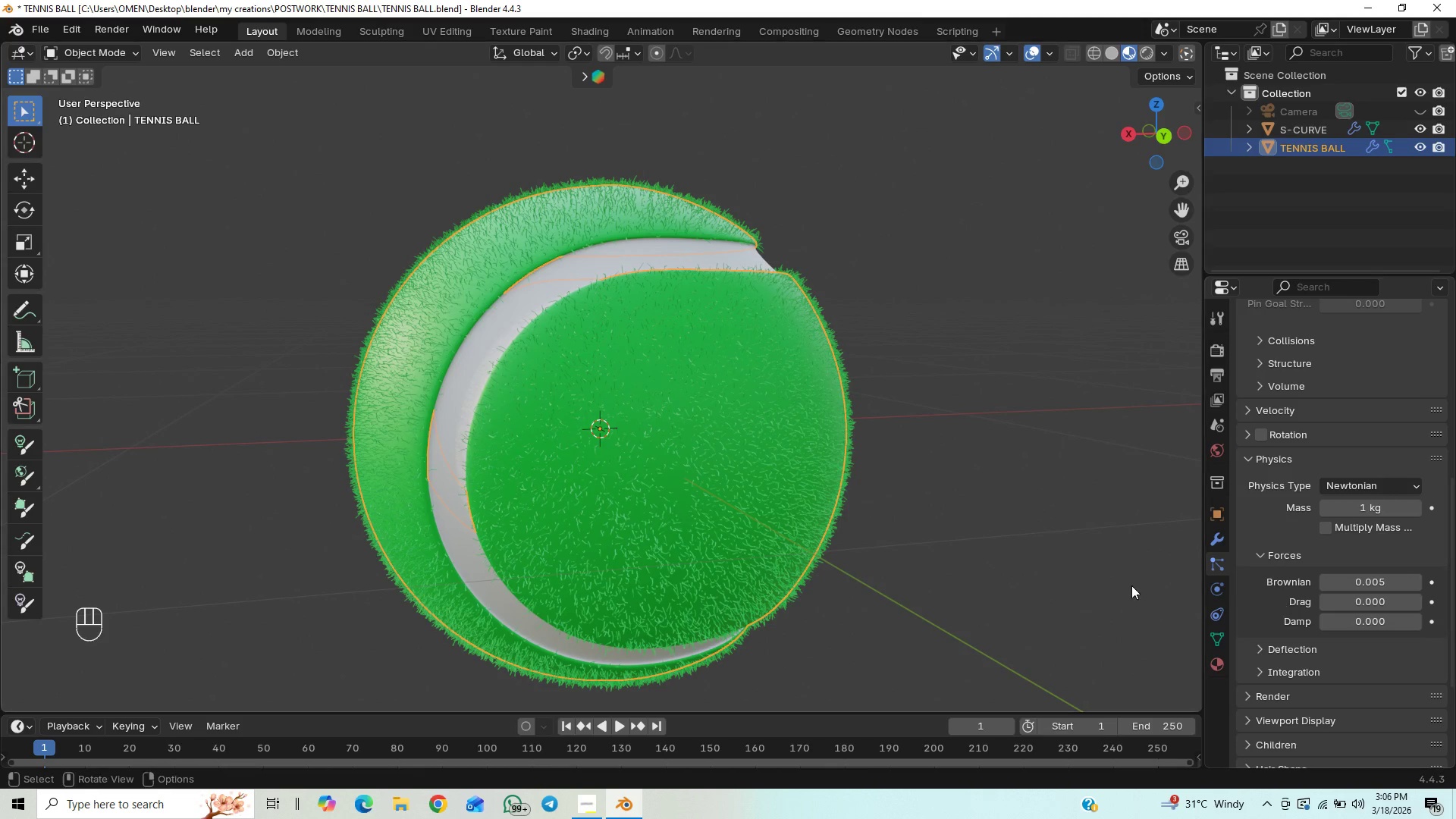 
scroll: coordinate [940, 595], scroll_direction: up, amount: 4.0
 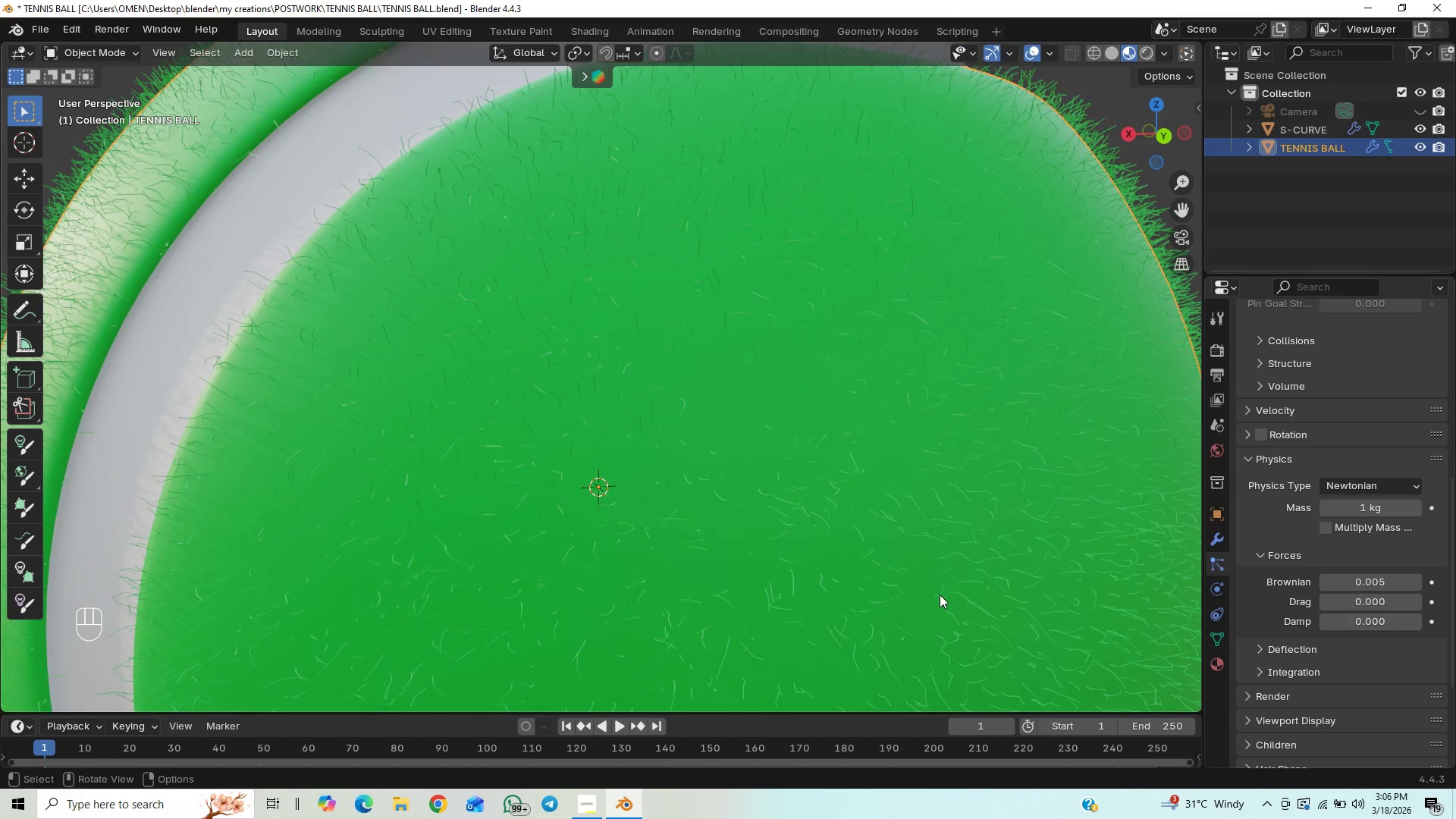 
scroll: coordinate [989, 621], scroll_direction: down, amount: 4.0
 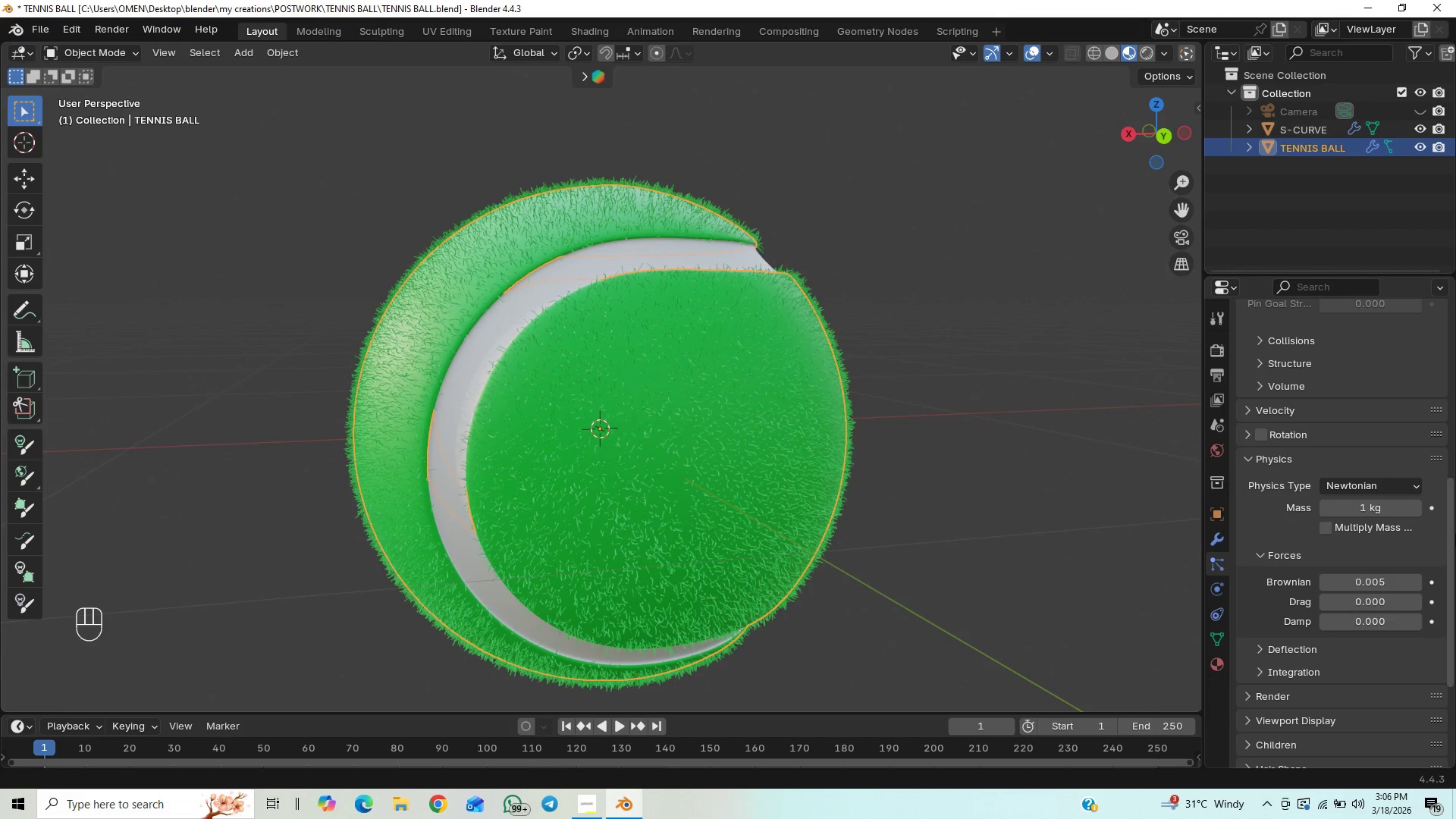 
left_click_drag(start_coordinate=[1451, 543], to_coordinate=[1451, 563])
 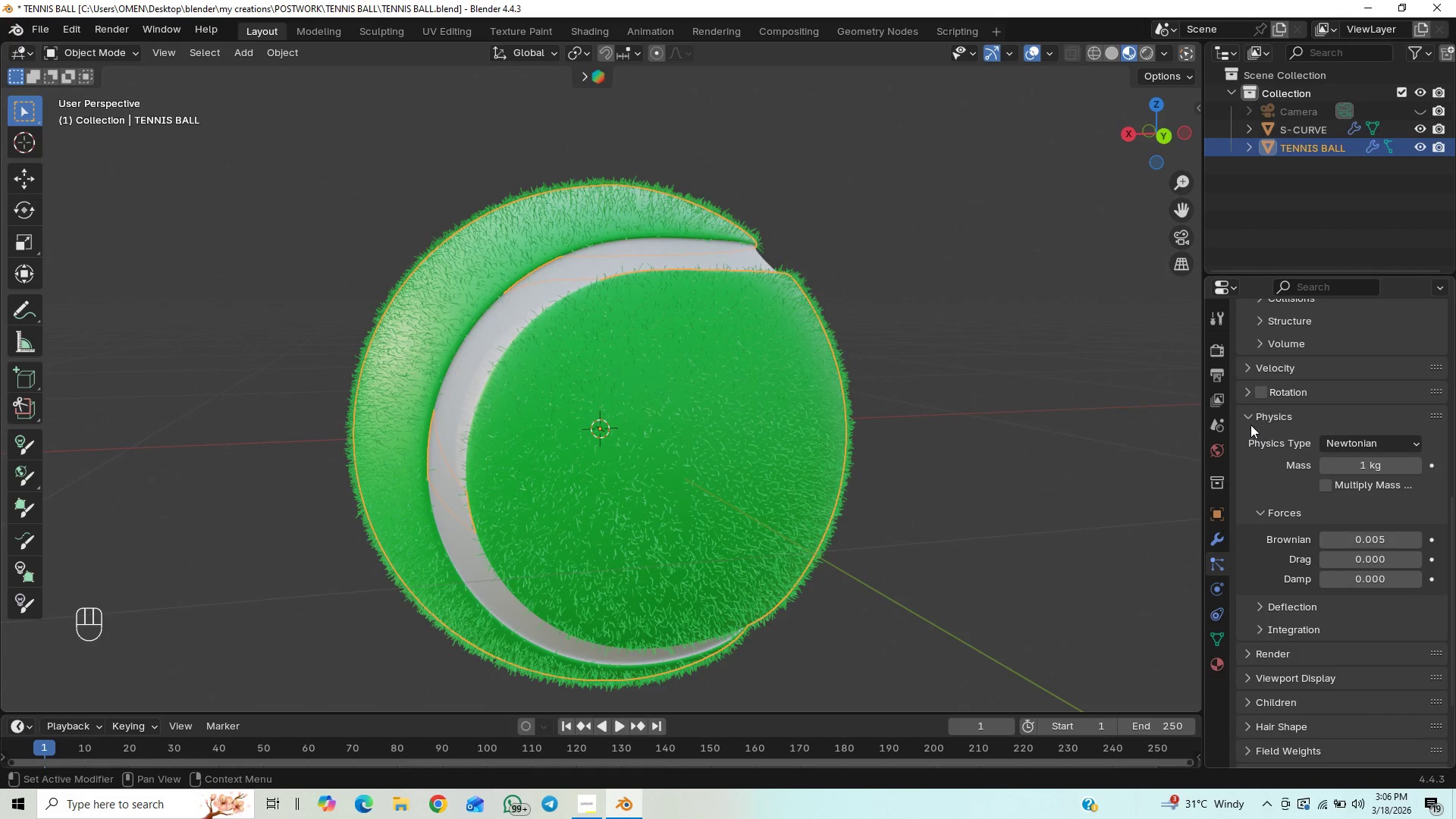 
left_click([1250, 416])
 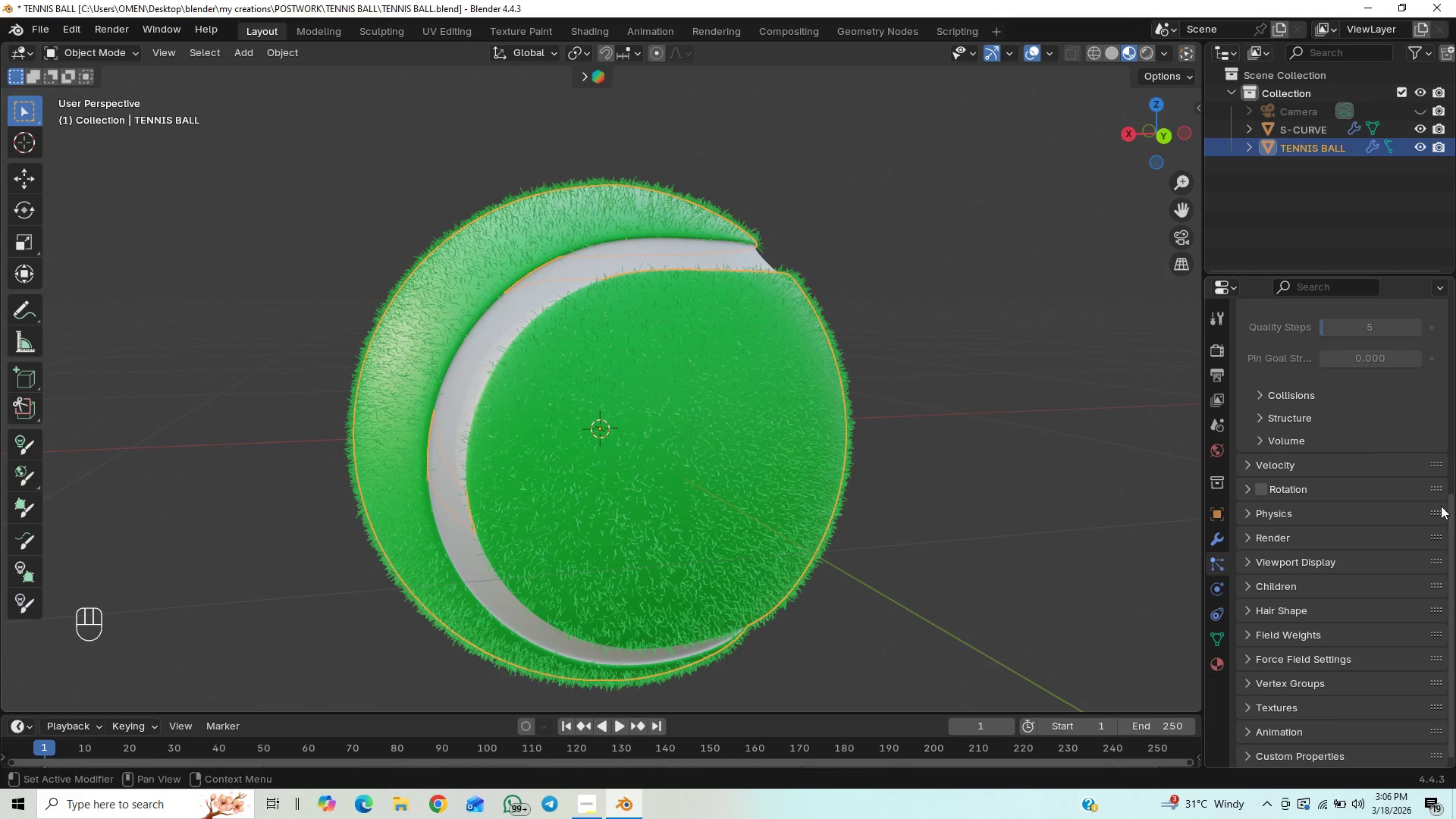 
left_click_drag(start_coordinate=[1455, 504], to_coordinate=[1455, 520])
 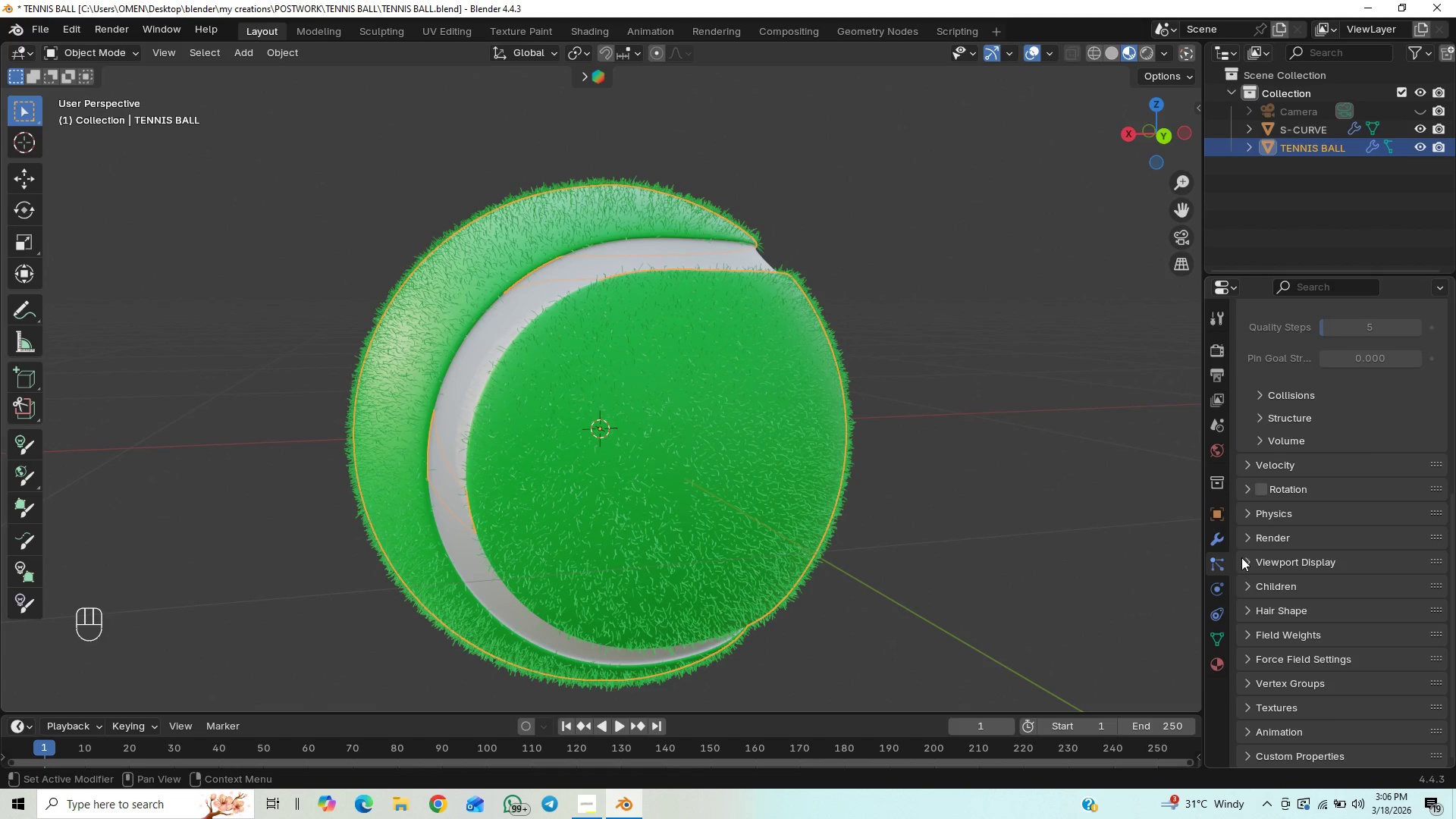 
left_click([1247, 535])
 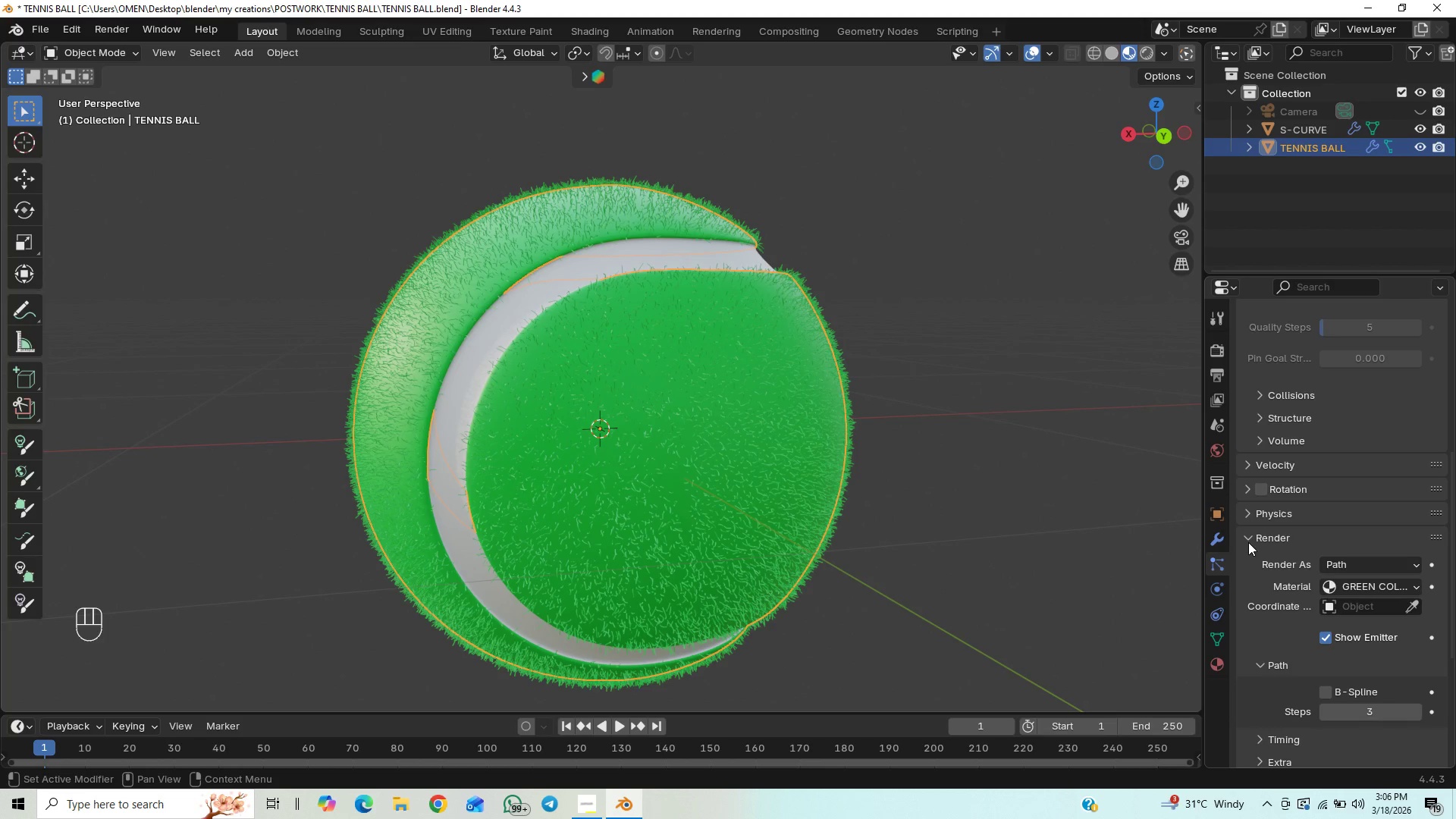 
left_click([1248, 542])
 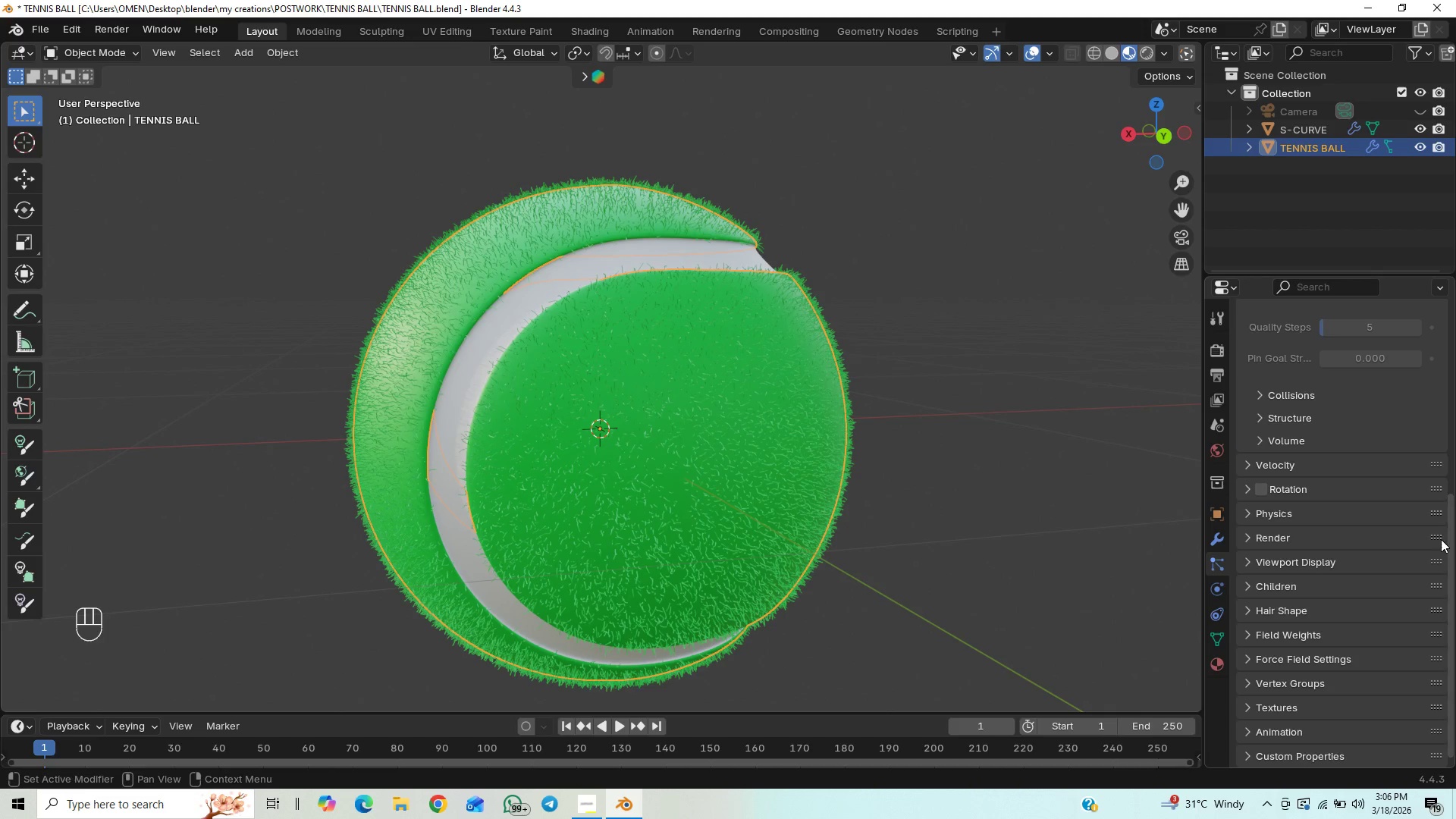 
left_click_drag(start_coordinate=[1452, 537], to_coordinate=[1455, 558])
 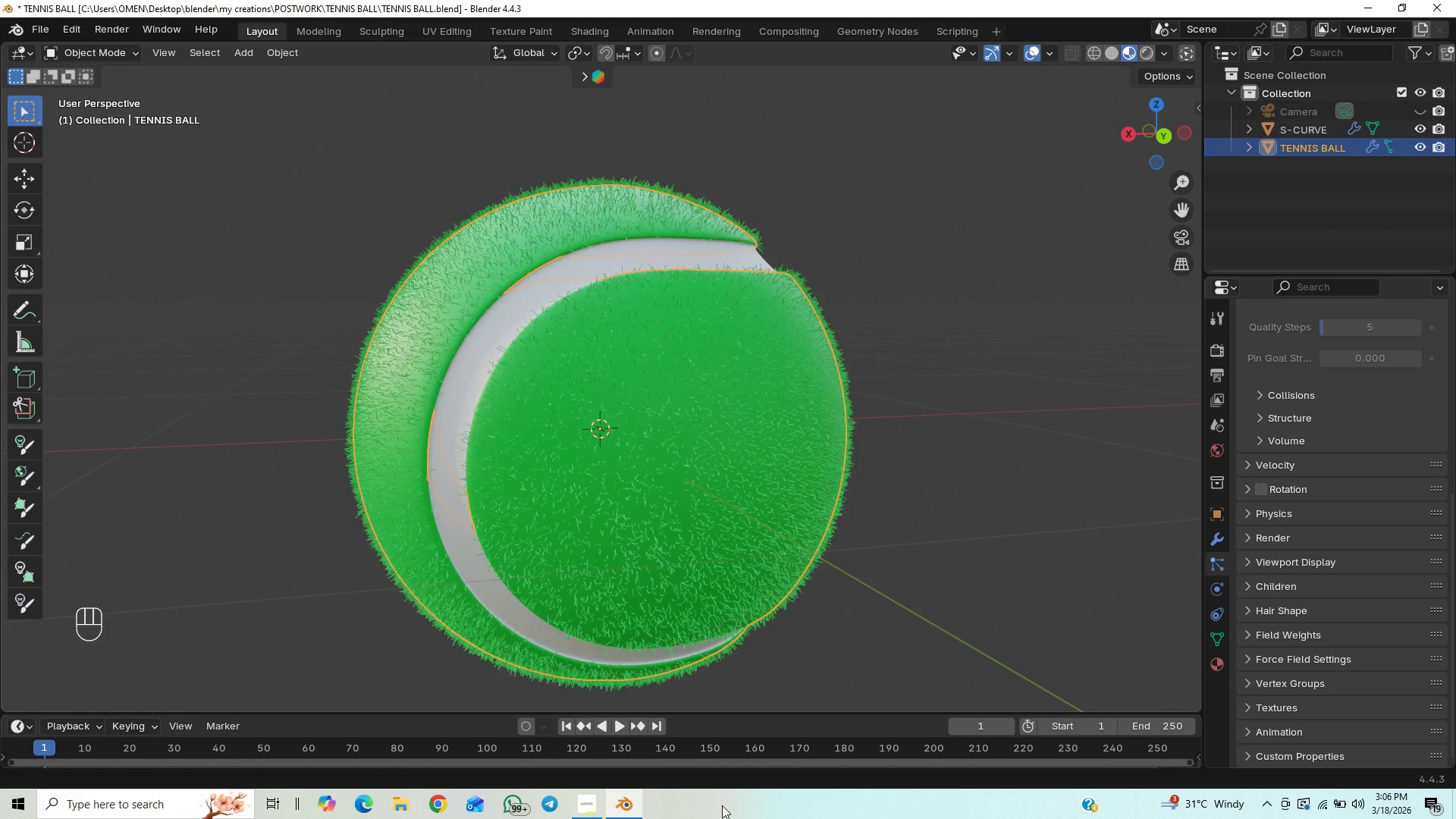 
left_click([592, 807])